 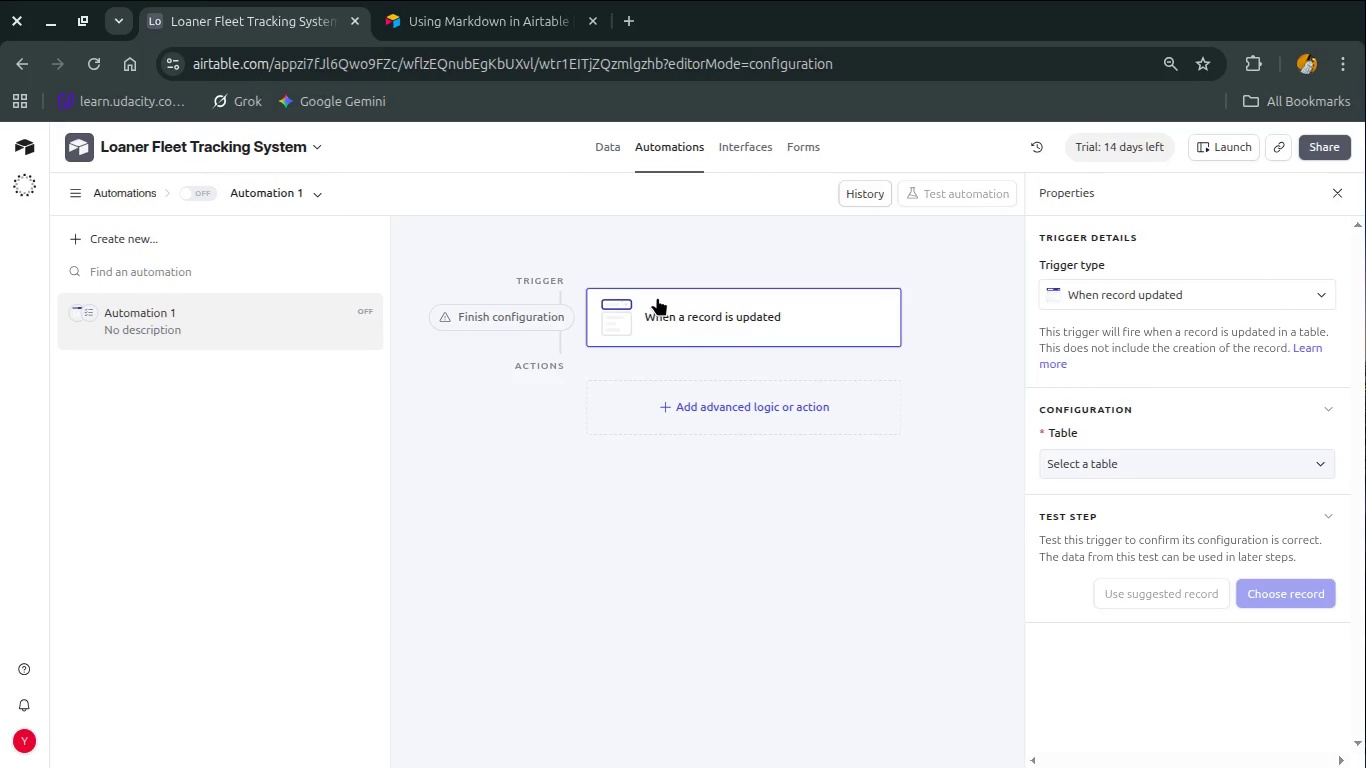 
left_click([683, 323])
 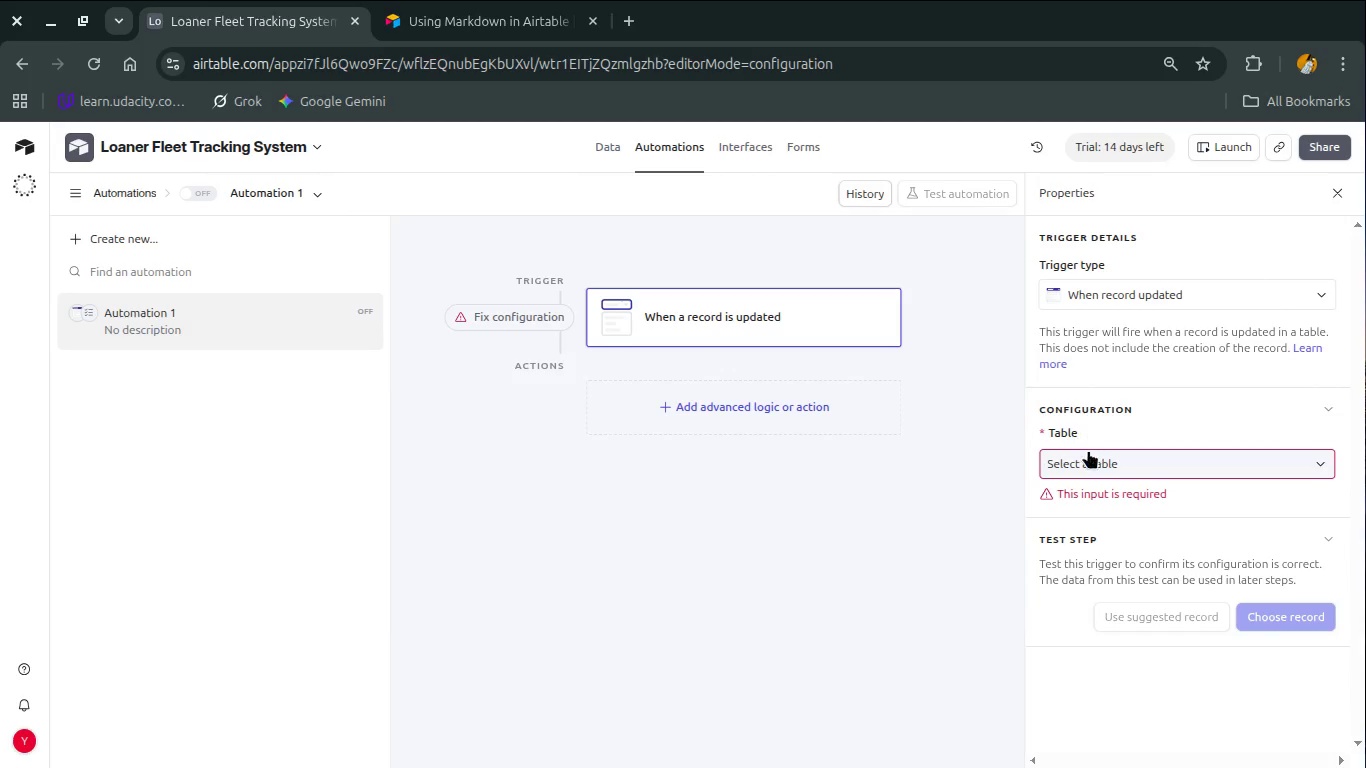 
left_click([1089, 454])
 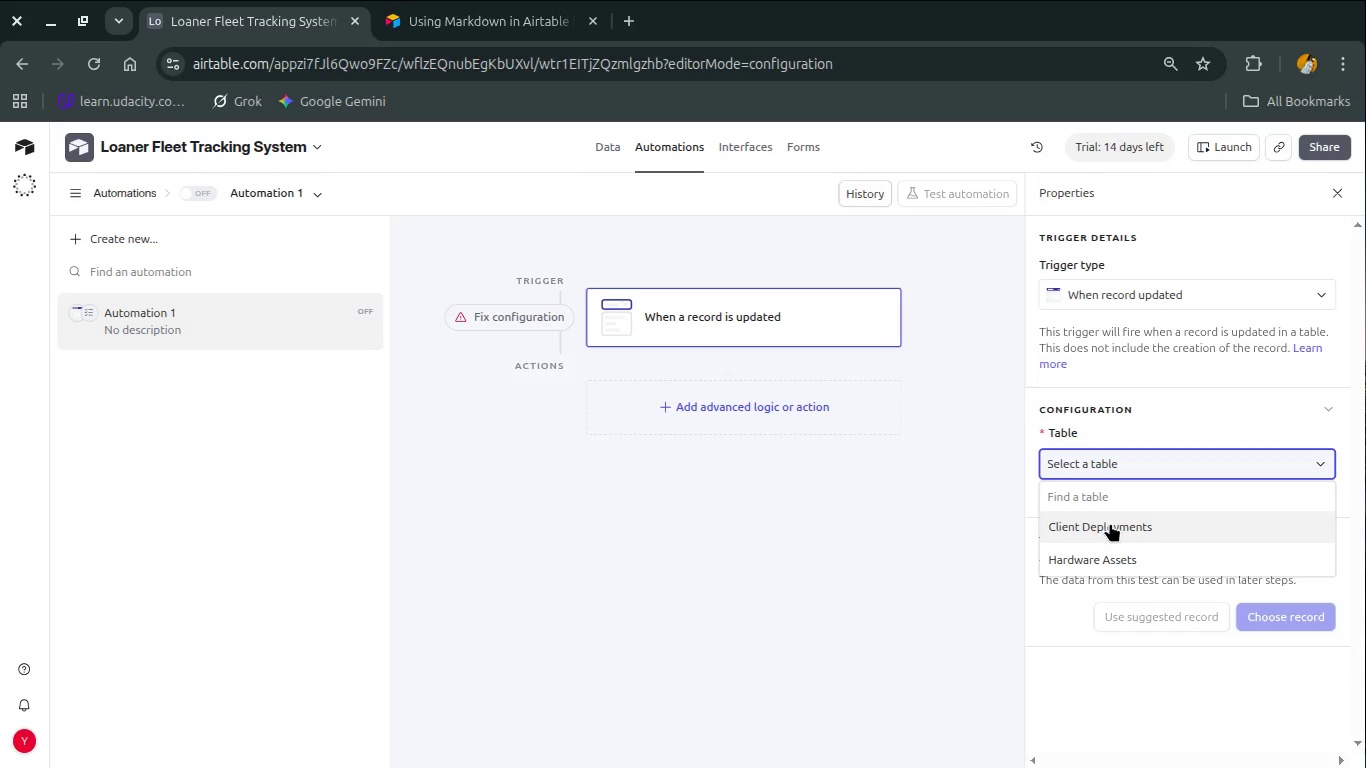 
left_click([1110, 523])
 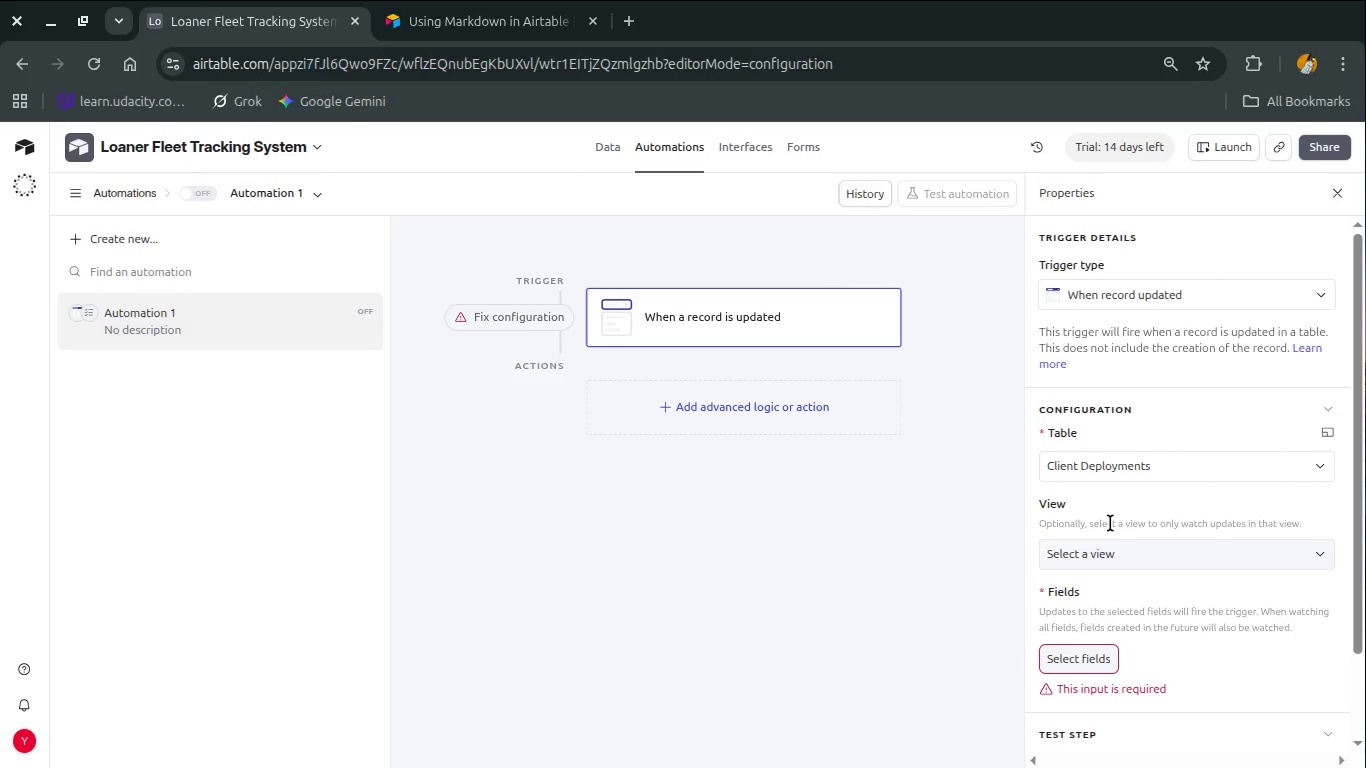 
wait(47.17)
 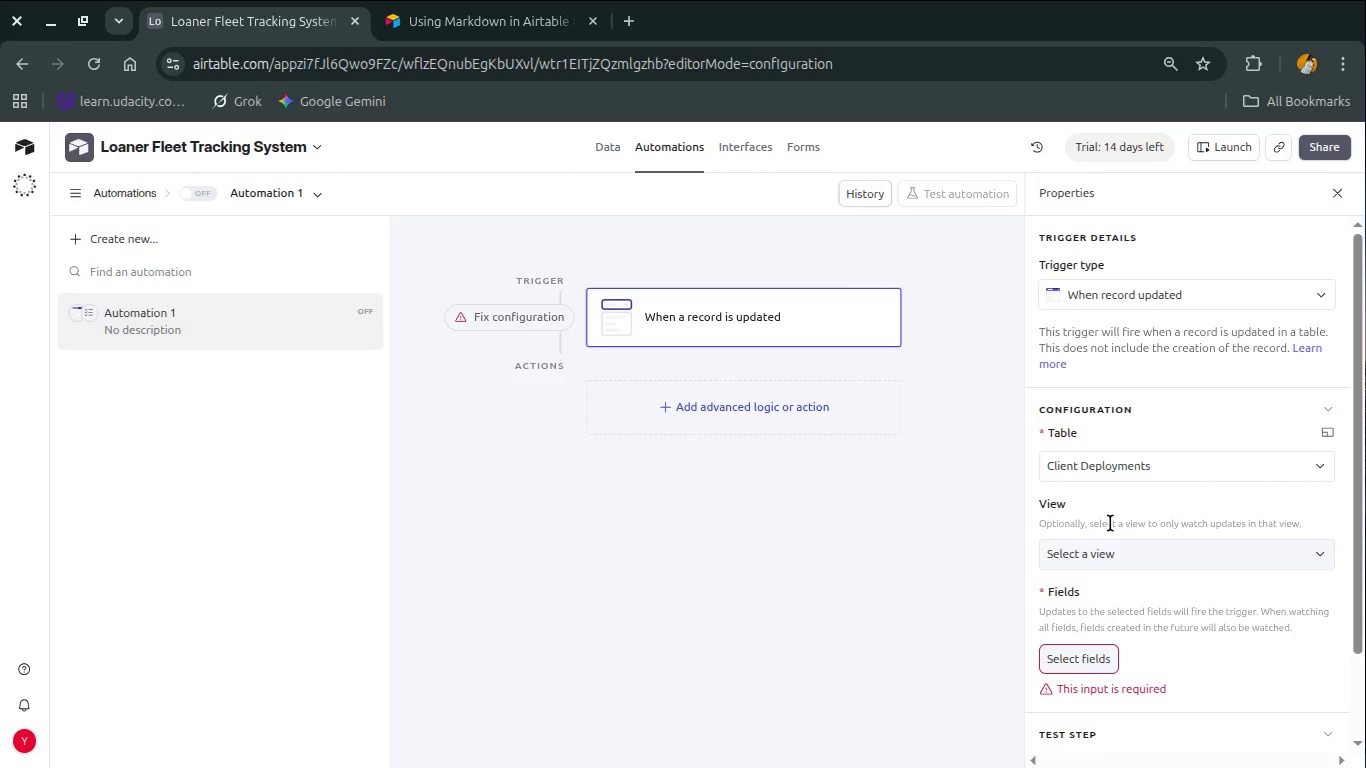 
double_click([270, 181])
 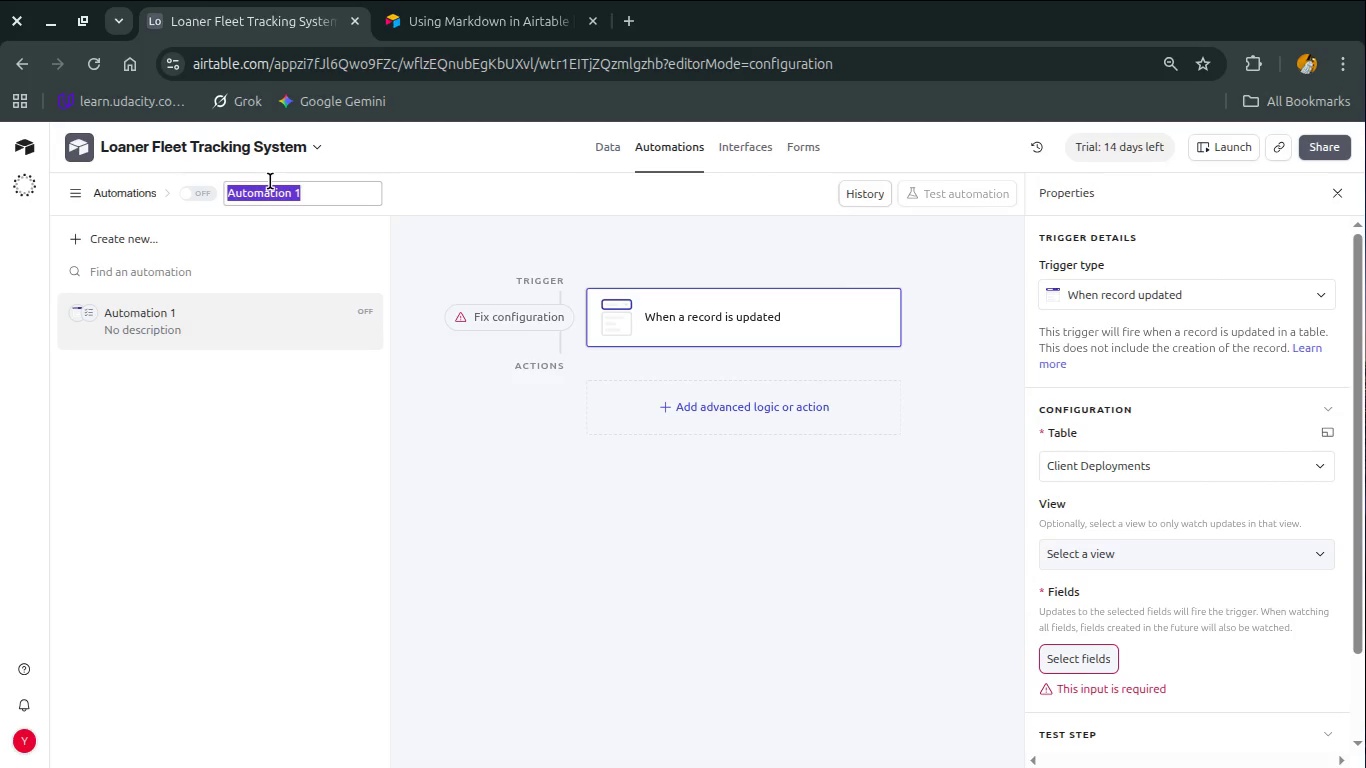 
key(Control+V)
 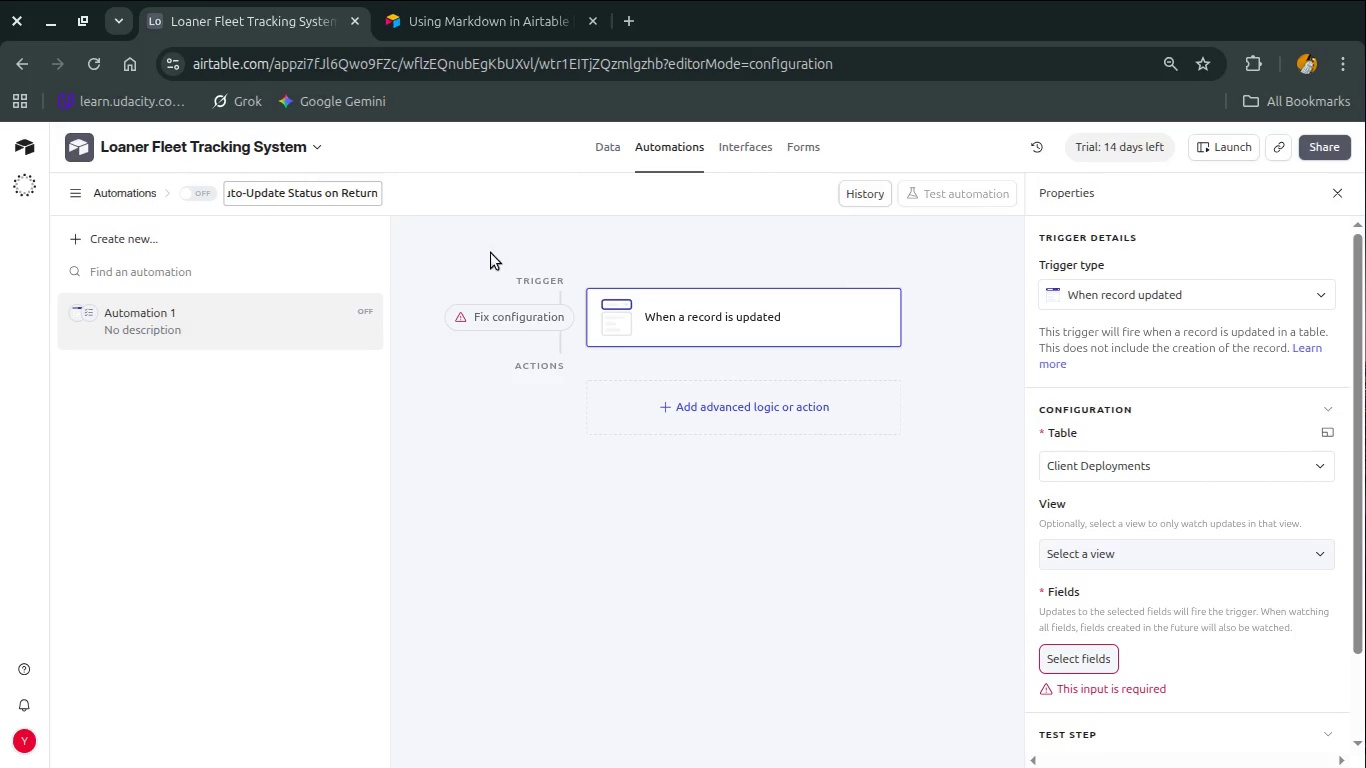 
left_click([491, 253])
 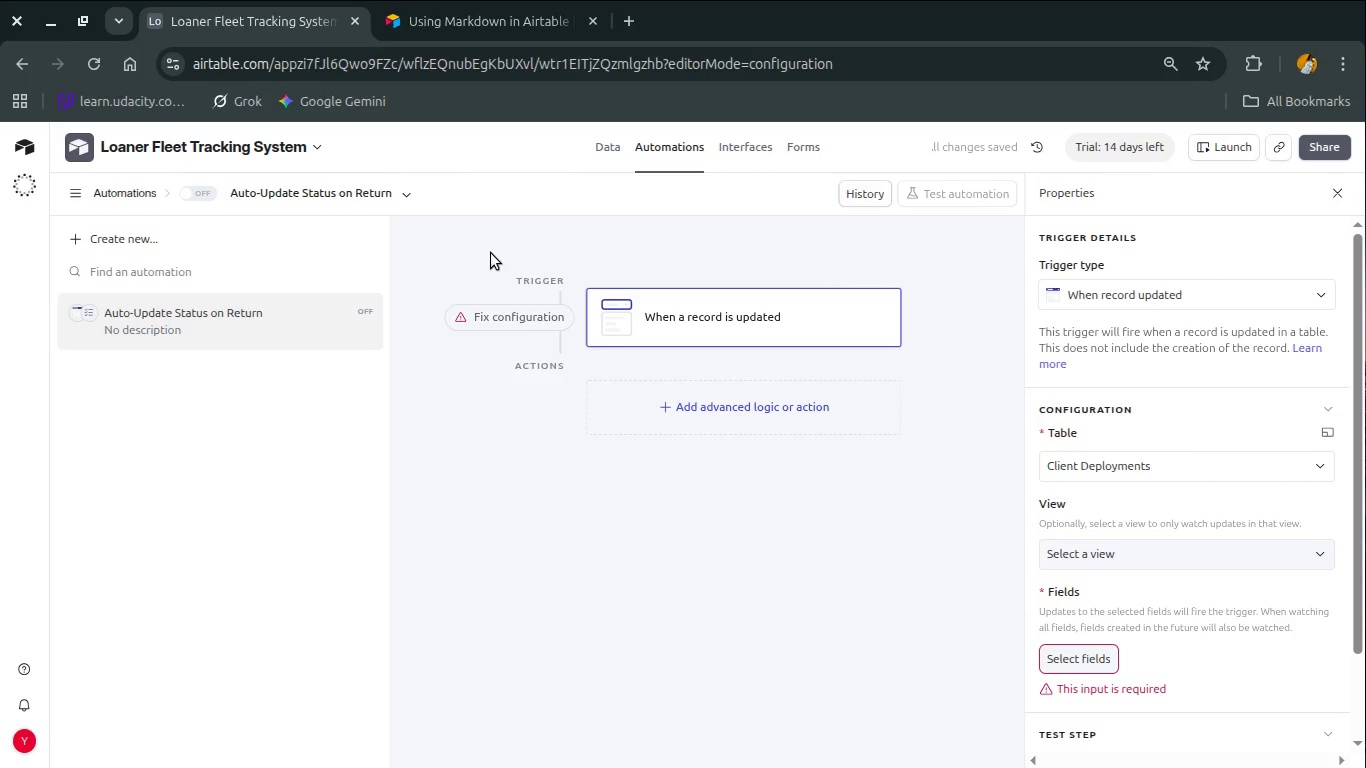 
left_click([404, 197])
 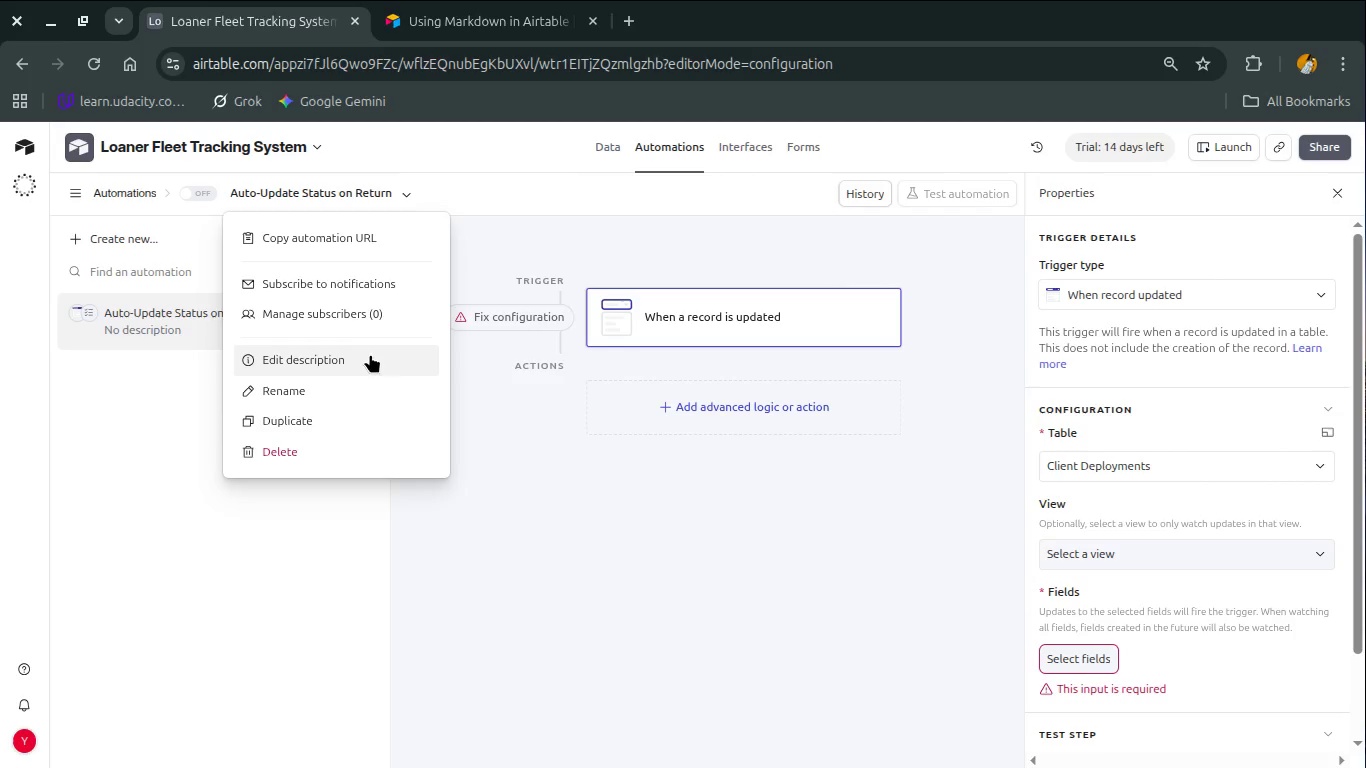 
left_click([370, 355])
 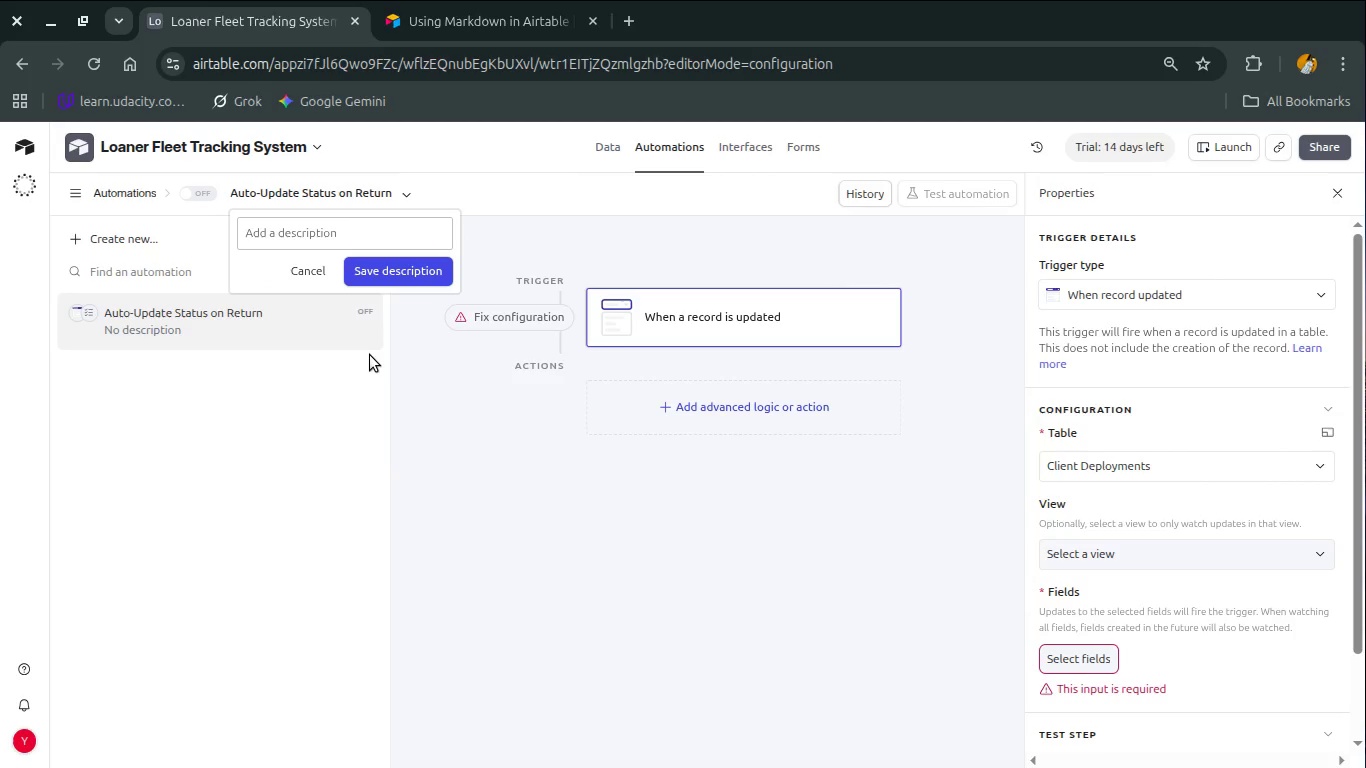 
type(Automatically update asset availablity )
key(Backspace)
key(Backspace)
key(Backspace)
key(Backspace)
key(Backspace)
type(ility when it is returned )
 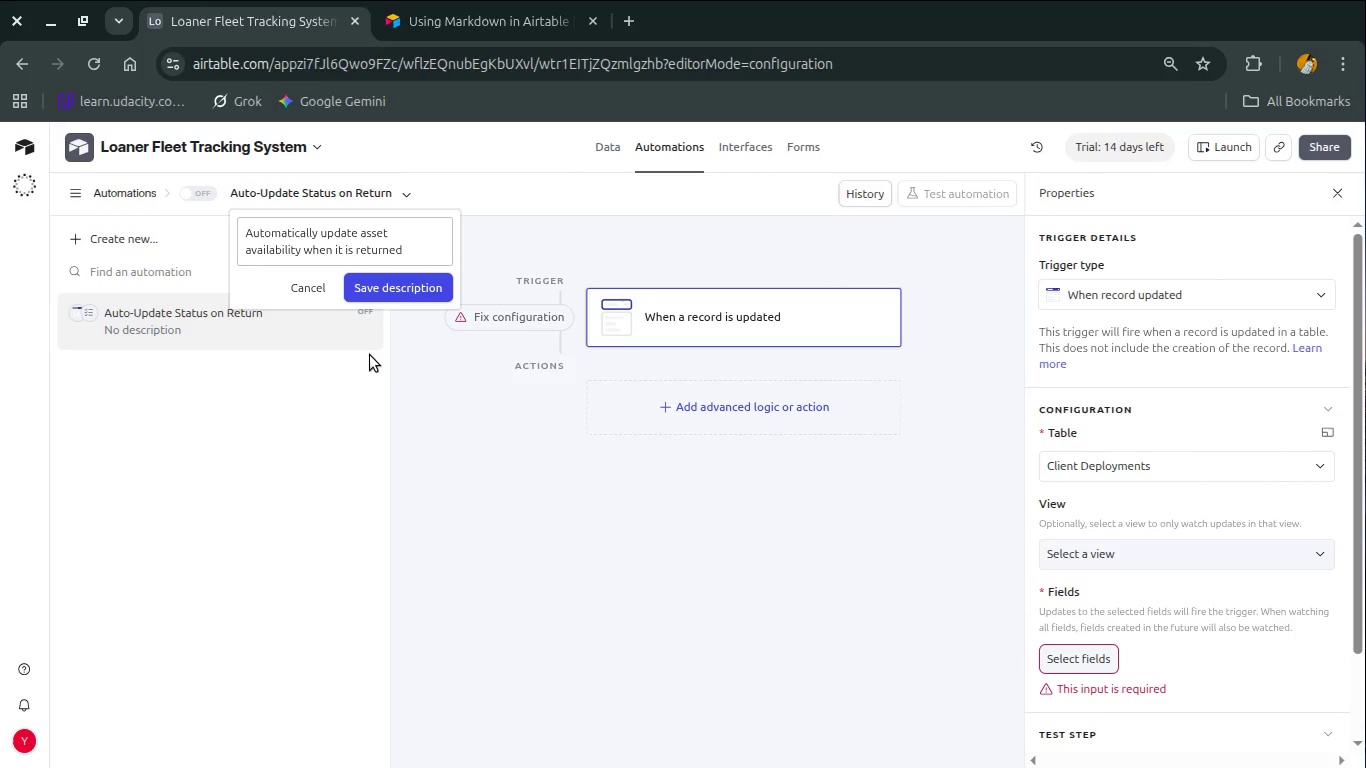 
wait(7.64)
 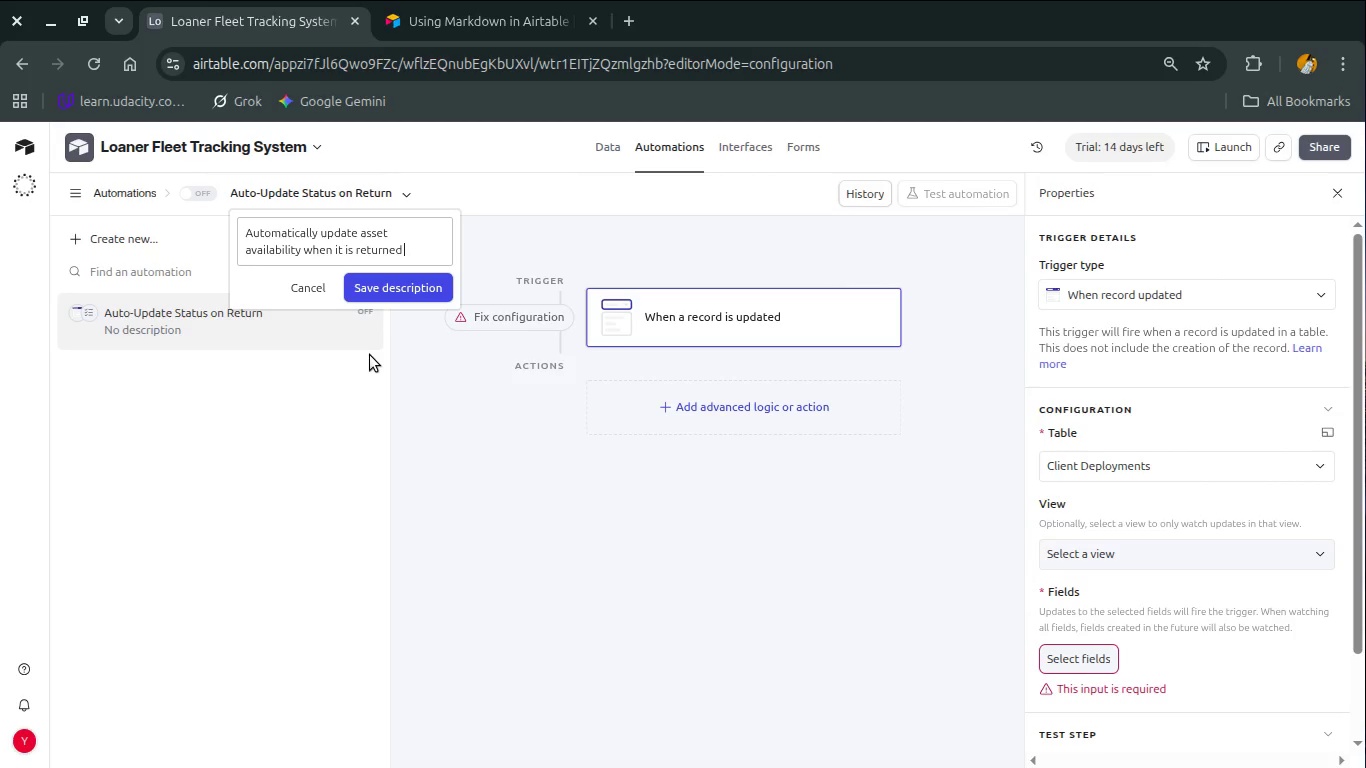 
key(Period)
 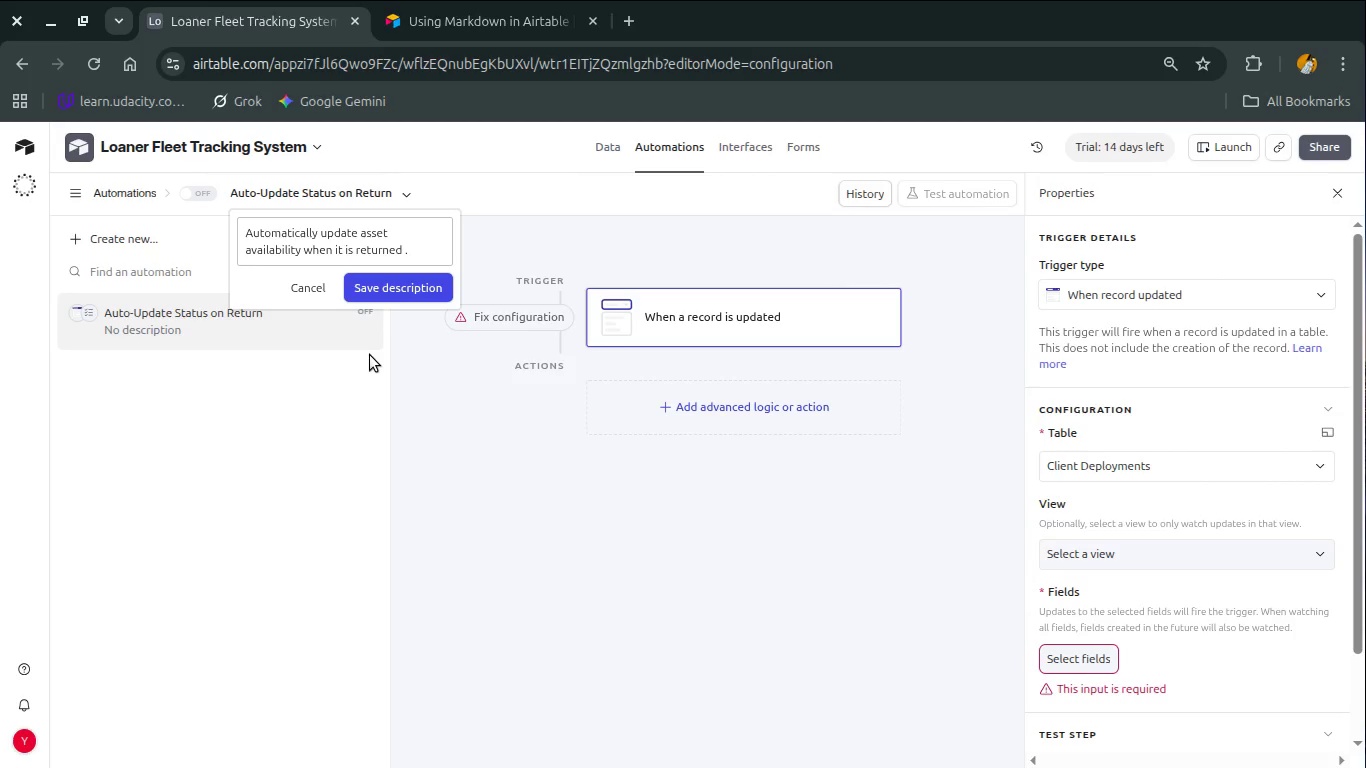 
wait(10.58)
 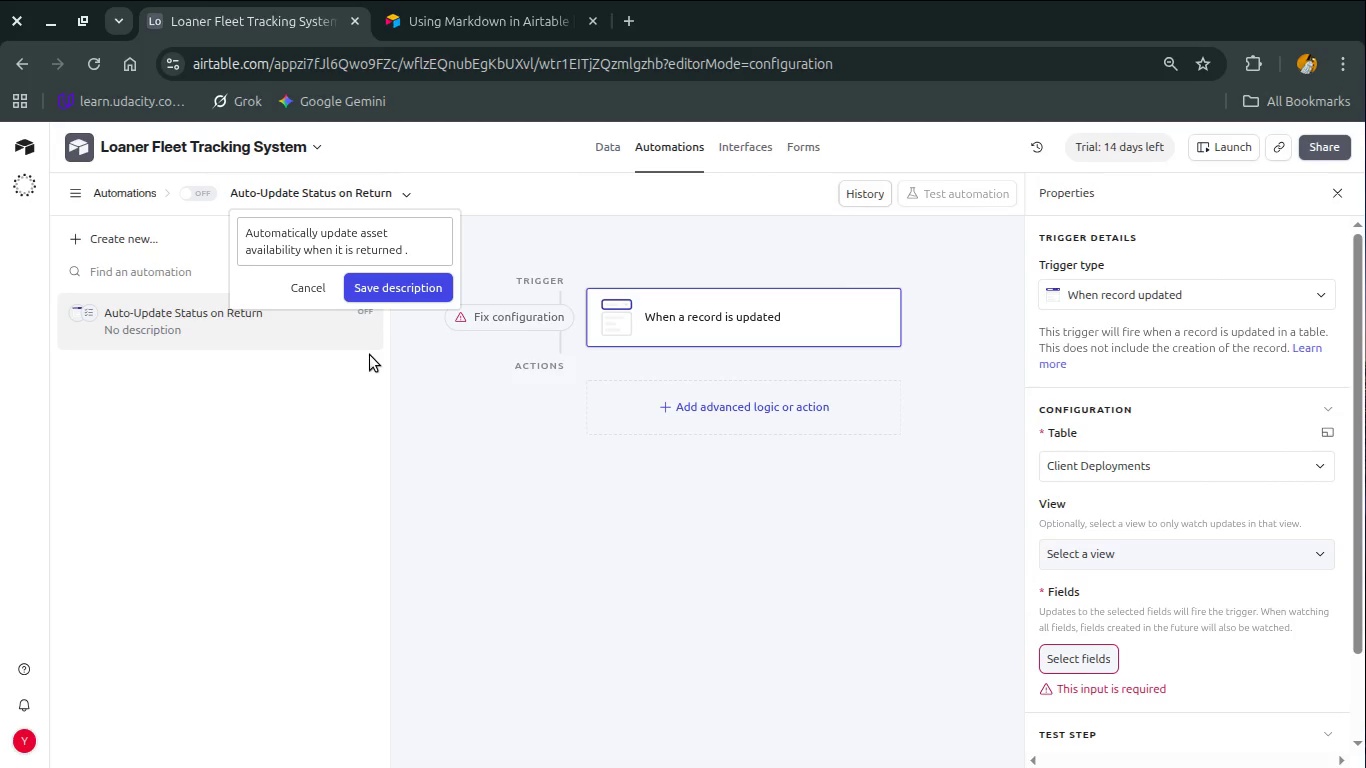 
type(Updates teh linked )
key(Backspace)
key(Backspace)
key(Backspace)
key(Backspace)
key(Backspace)
key(Backspace)
key(Backspace)
key(Backspace)
key(Backspace)
key(Backspace)
type(he linked  hardware w)
key(Backspace)
type(asser)
key(Backspace)
type(ts)
key(Backspace)
type( status to "avail)
 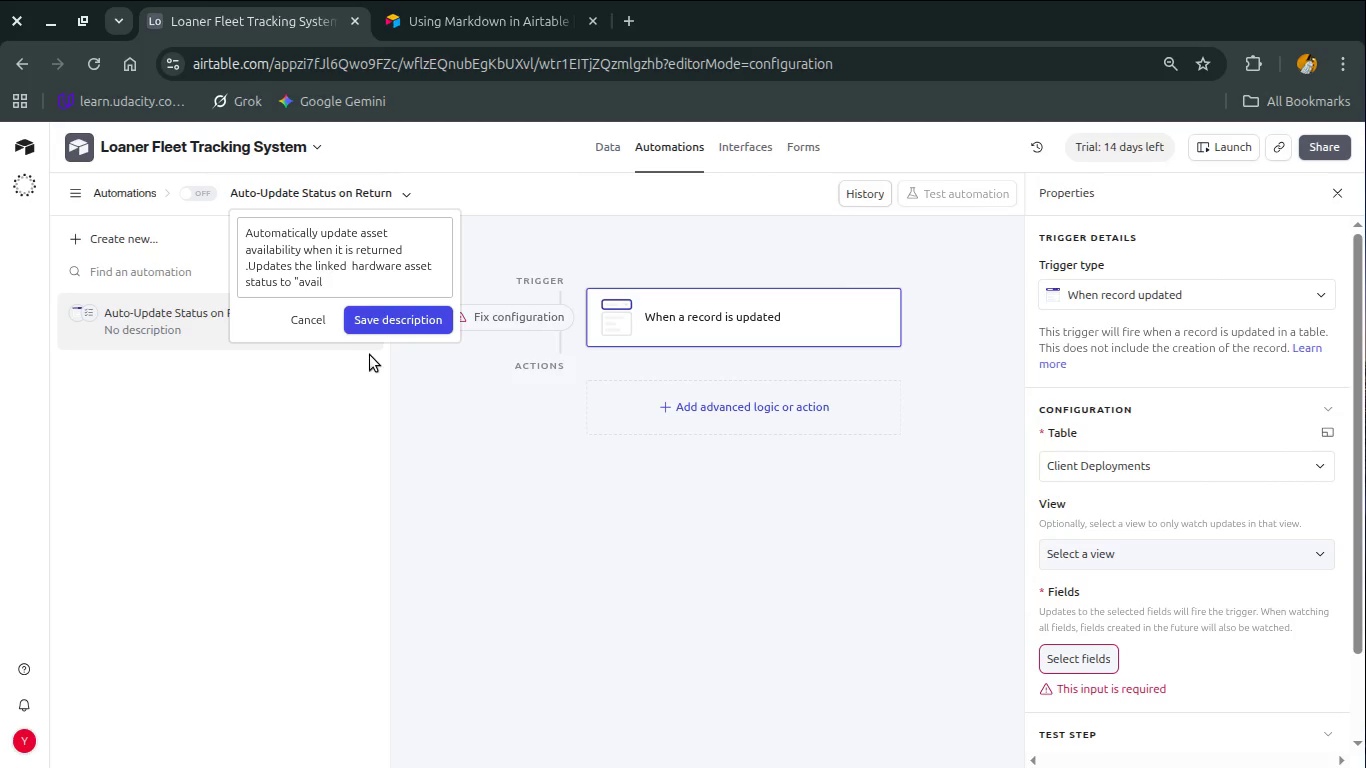 
wait(5.06)
 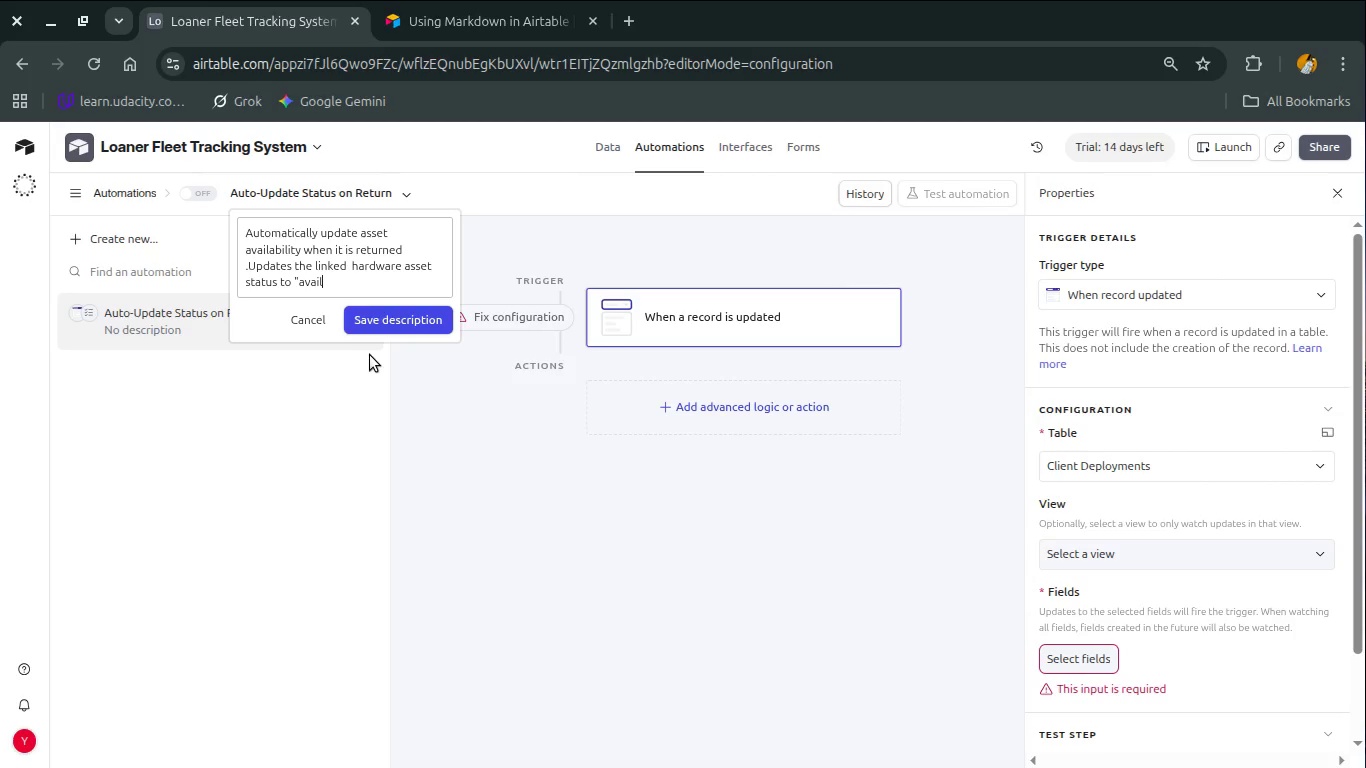 
type(able" when a deloyment record is marked s returned.)
 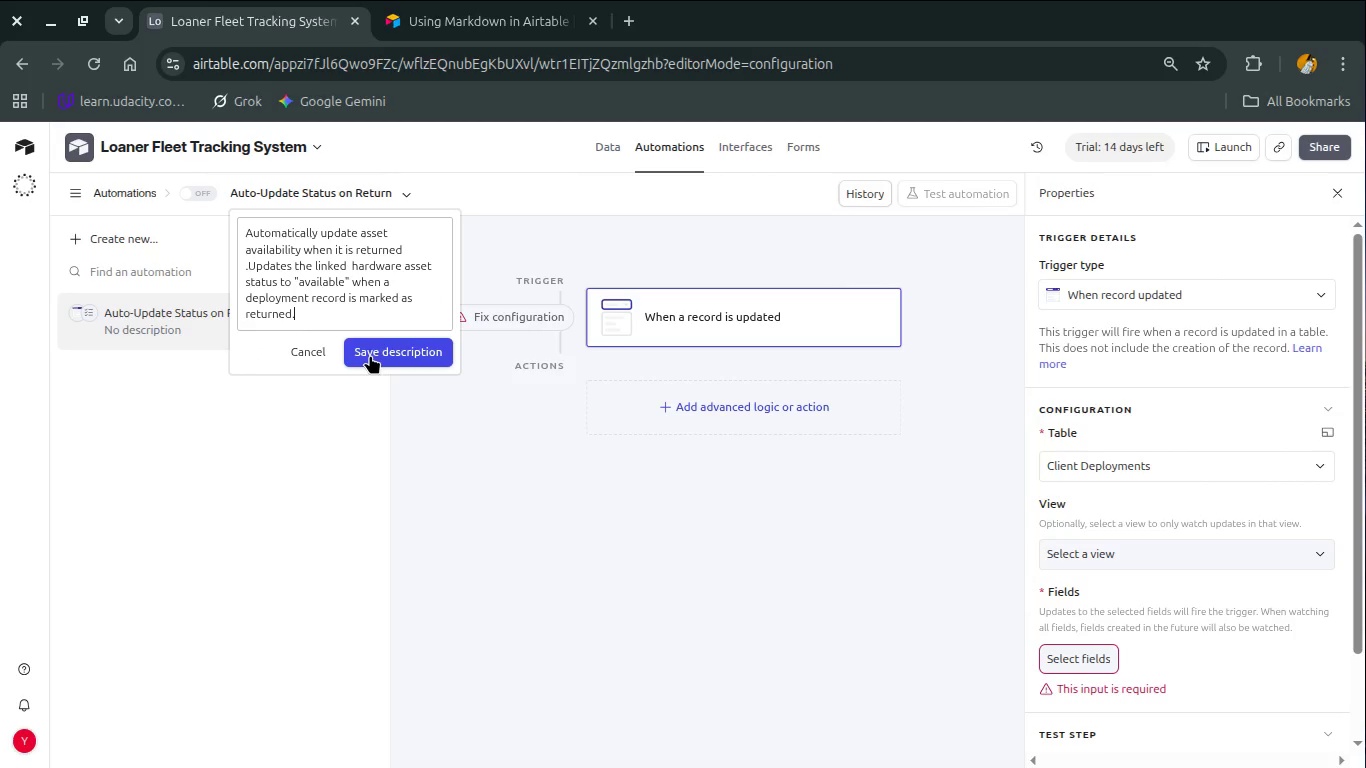 
 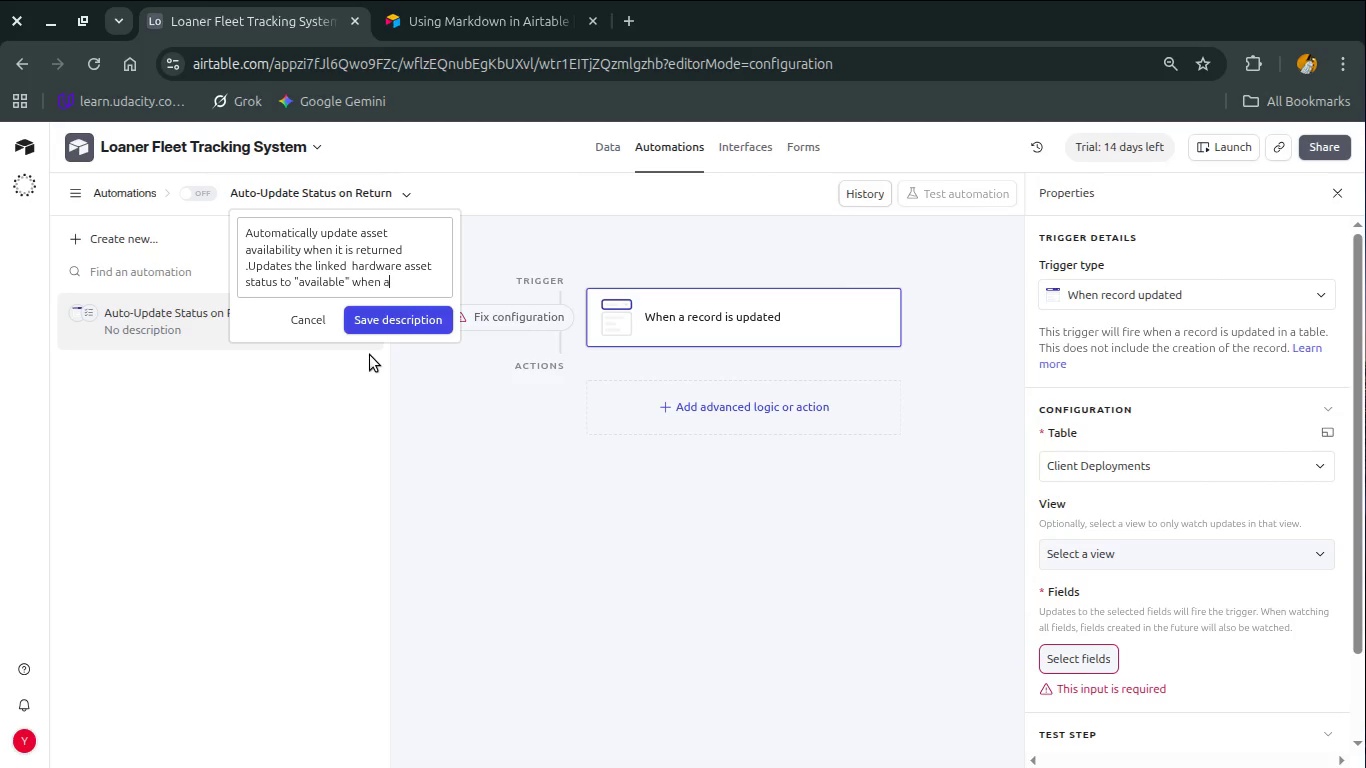 
hold_key(key=P, duration=0.35)
 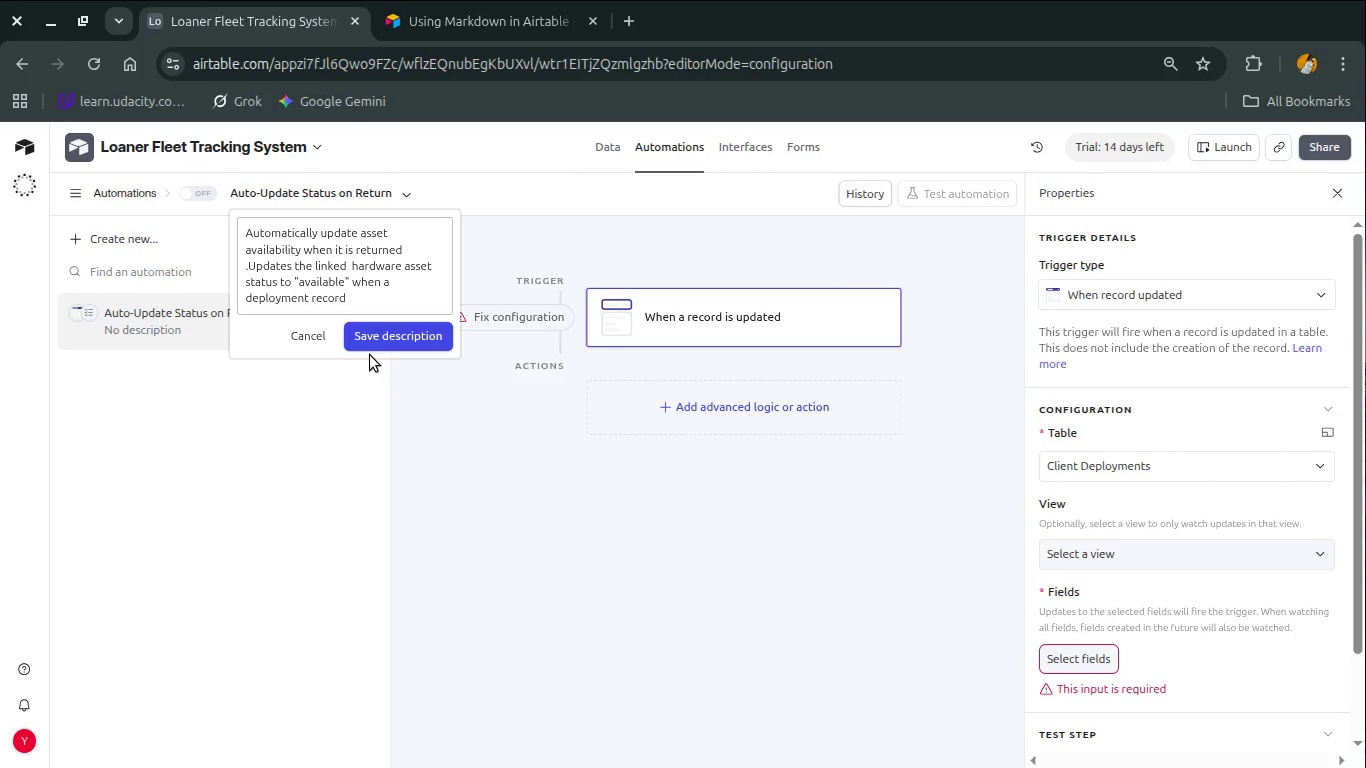 
left_click([369, 355])
 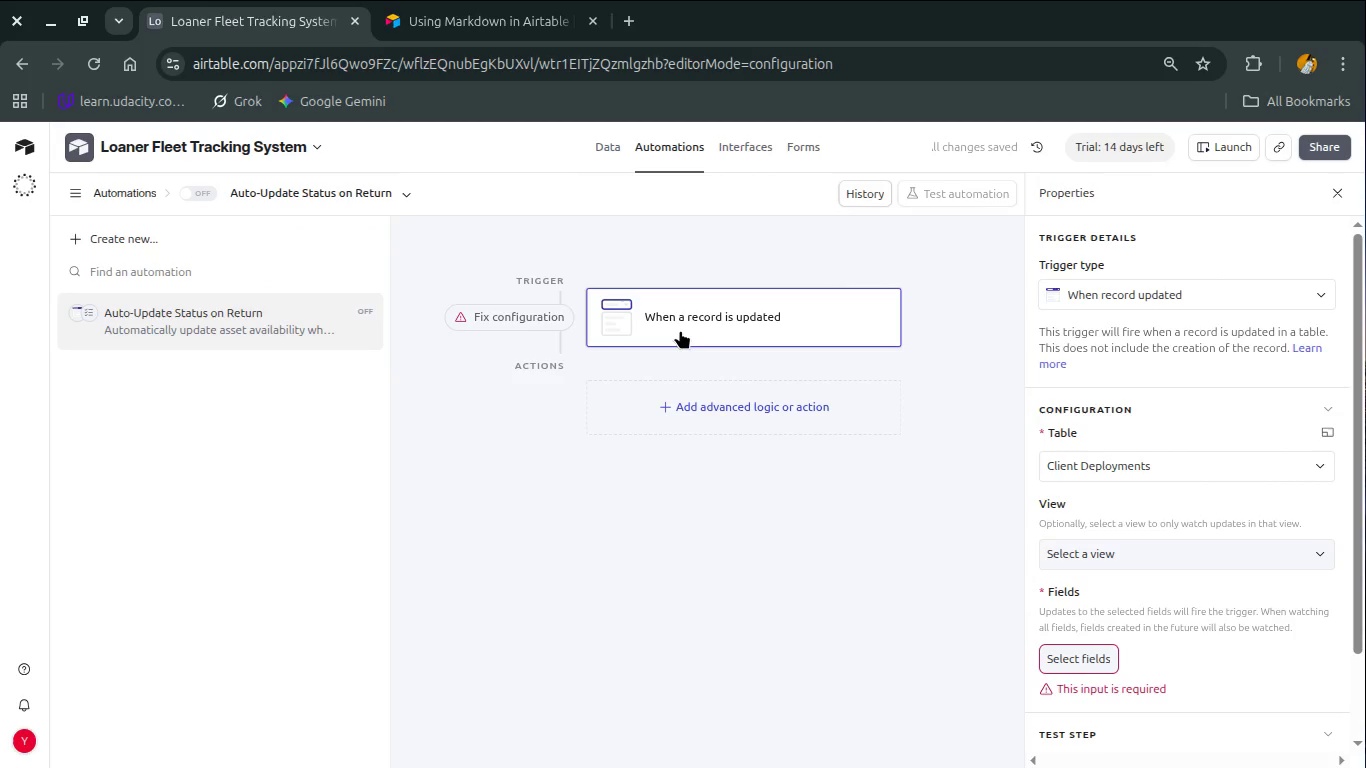 
wait(8.22)
 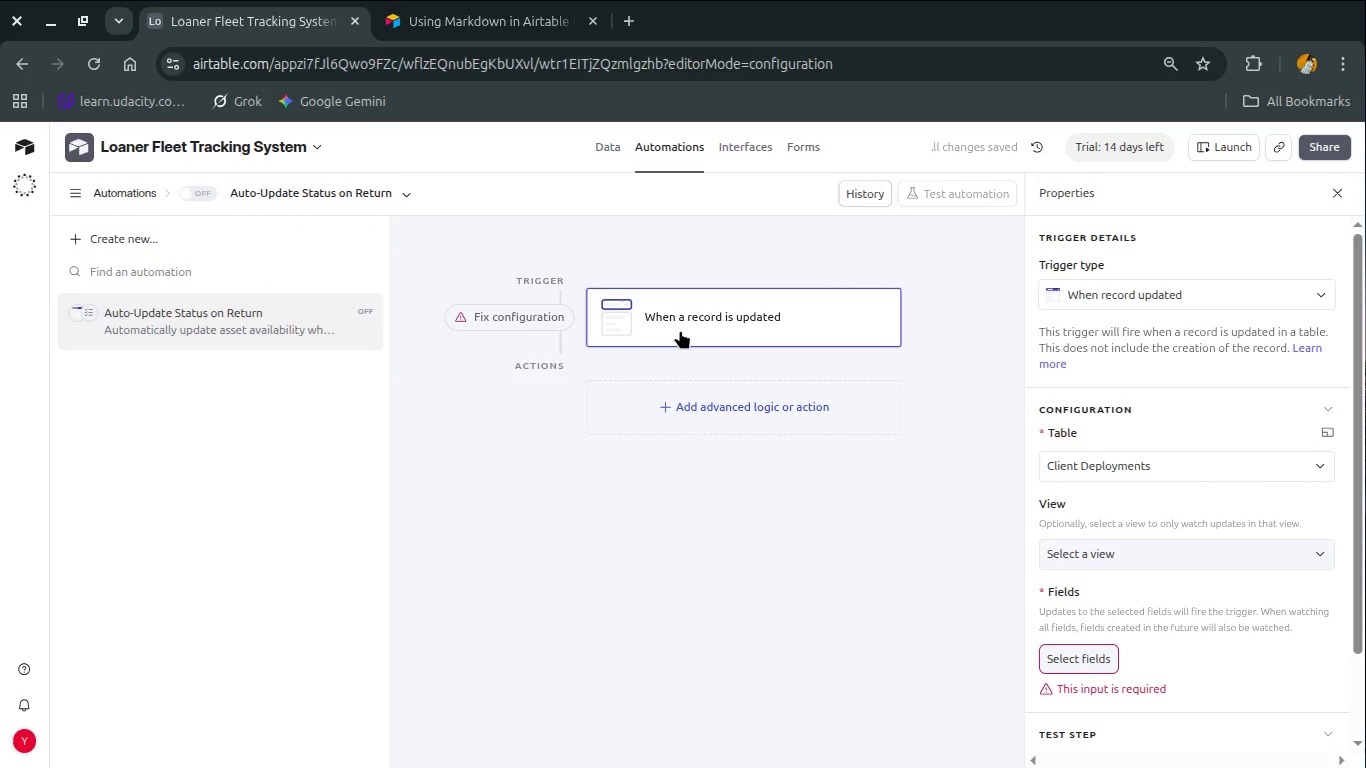 
left_click([680, 330])
 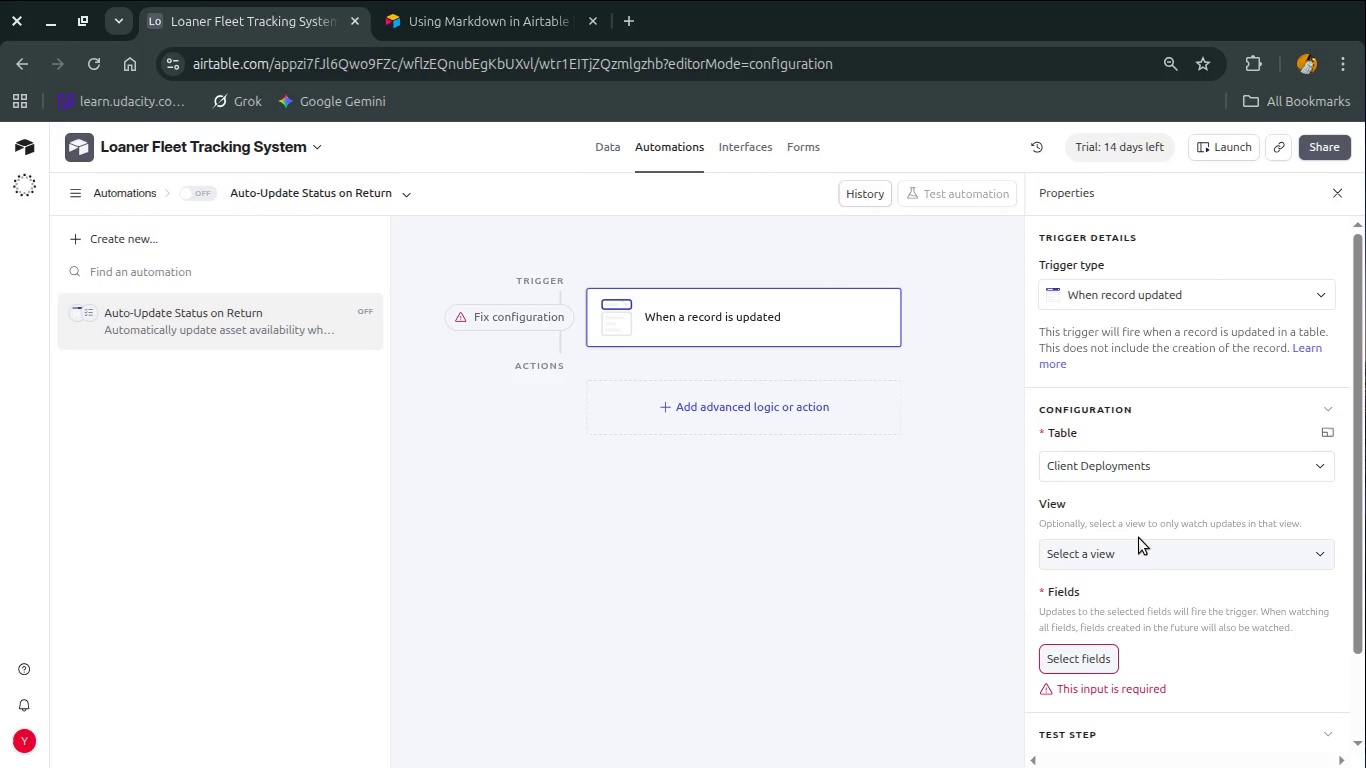 
left_click([1099, 558])
 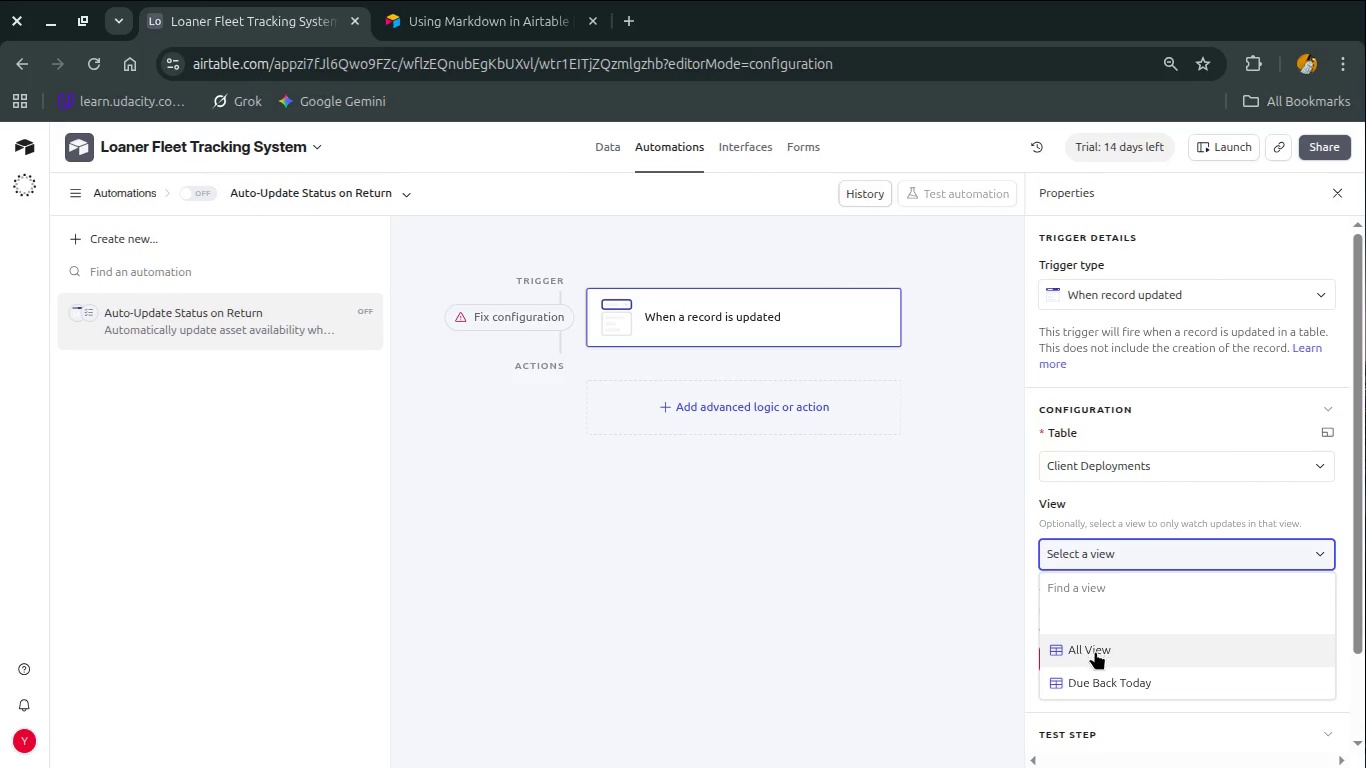 
left_click([1095, 651])
 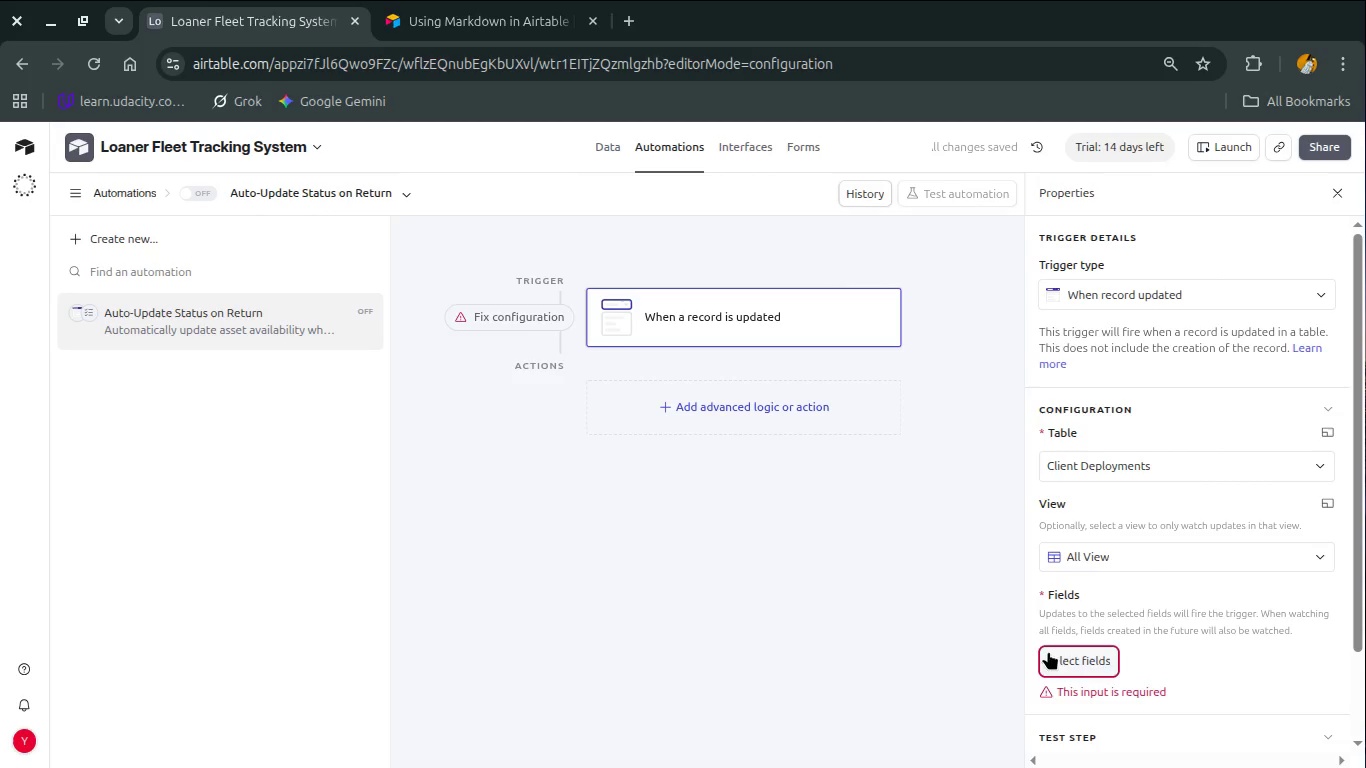 
wait(5.33)
 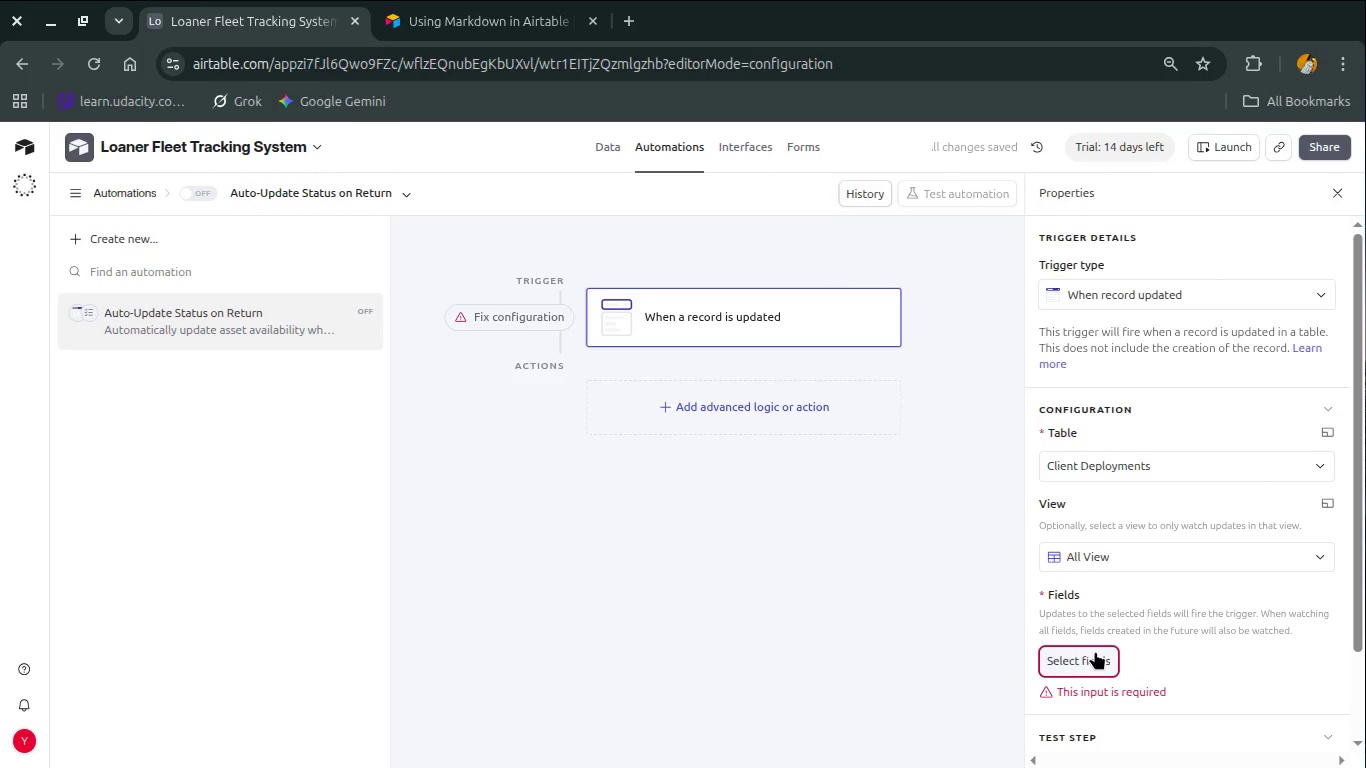 
left_click([1075, 665])
 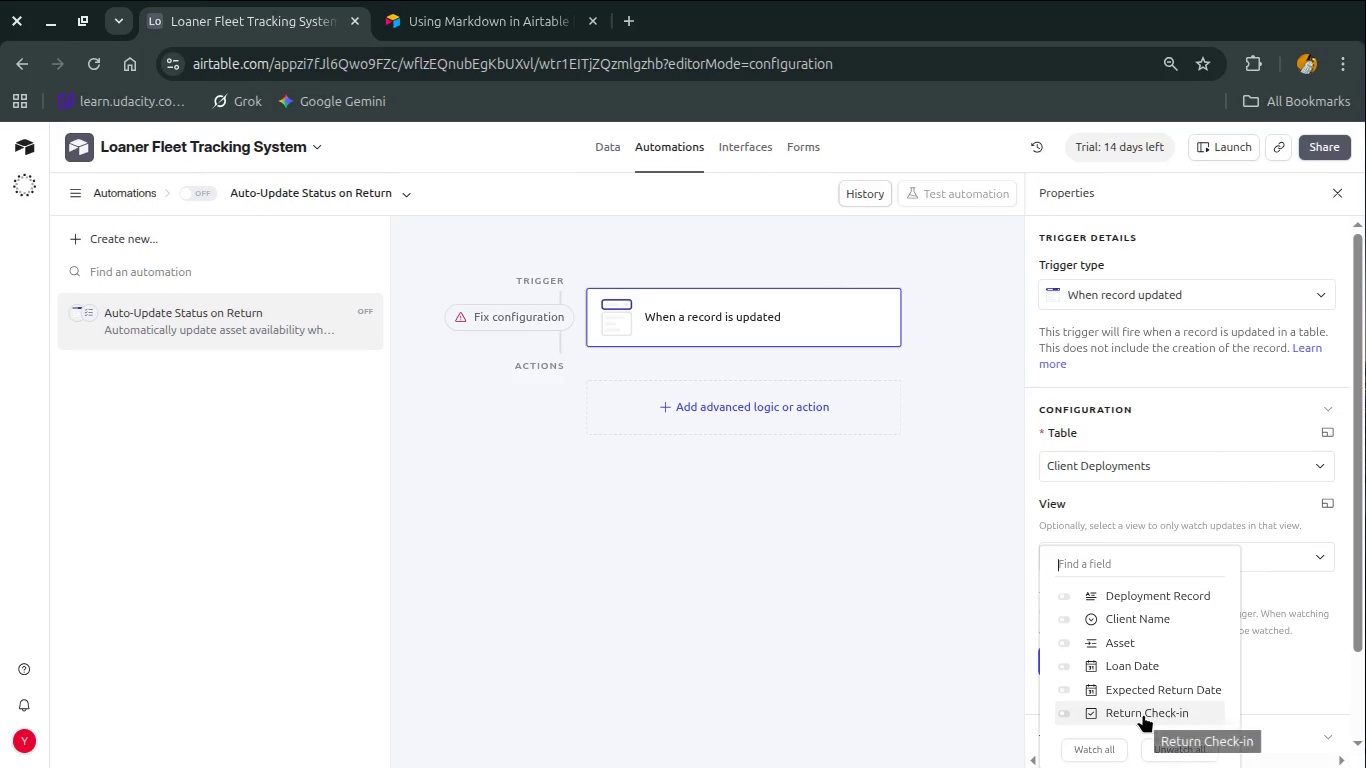 
left_click([1143, 714])
 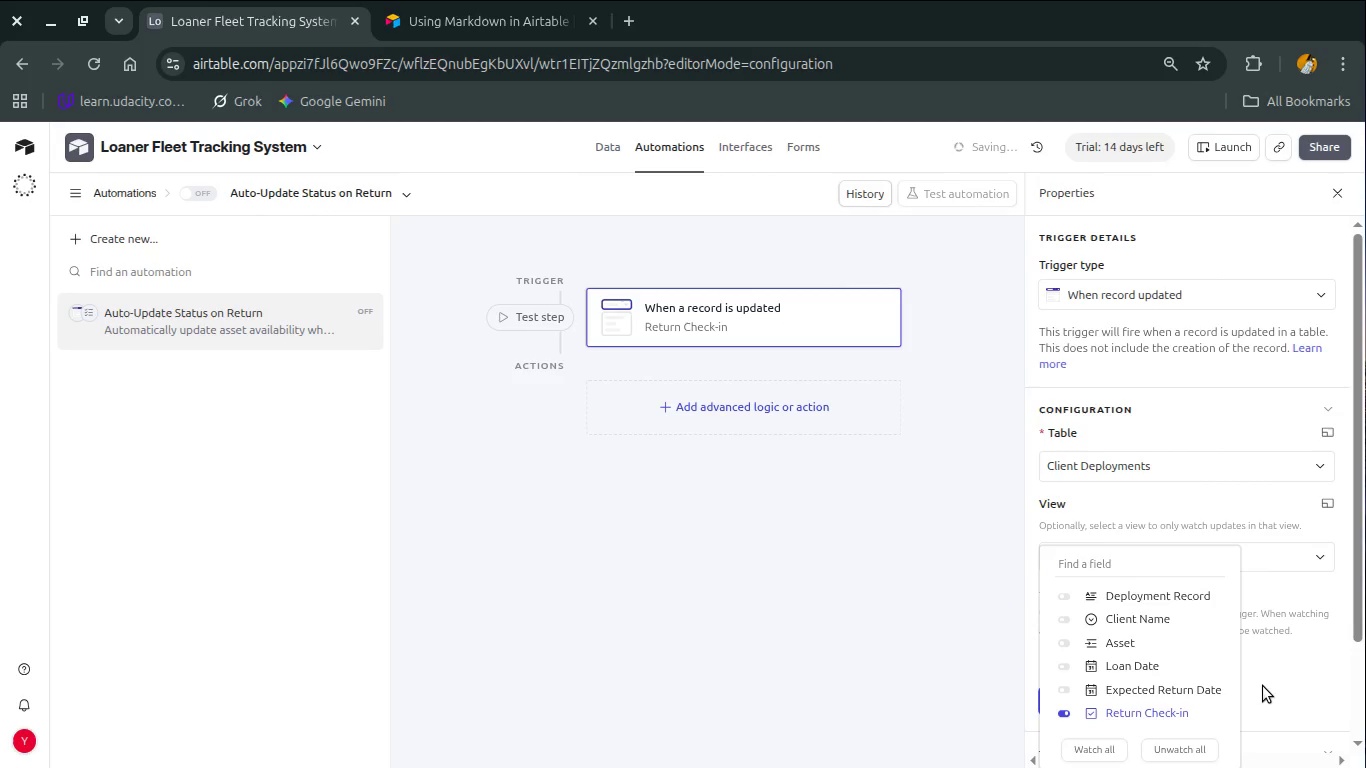 
left_click([1263, 686])
 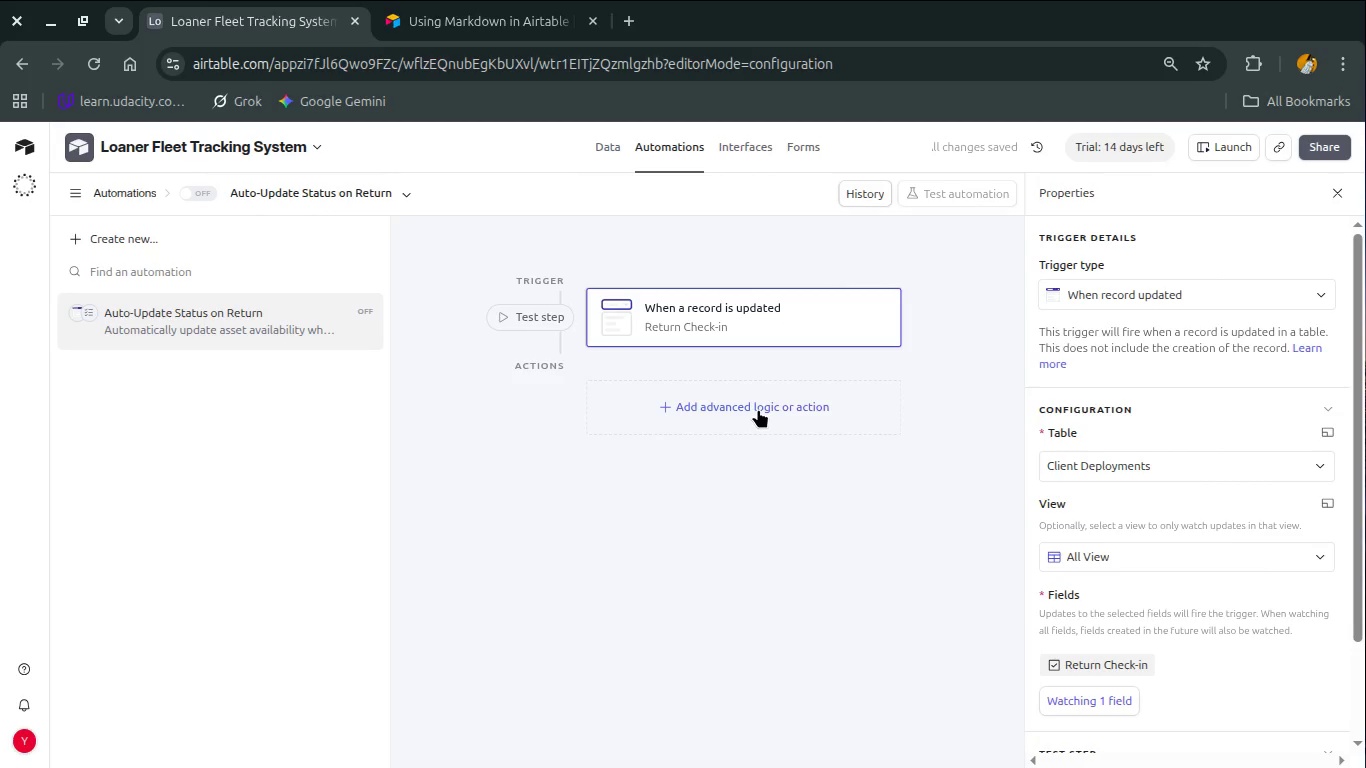 
left_click([758, 409])
 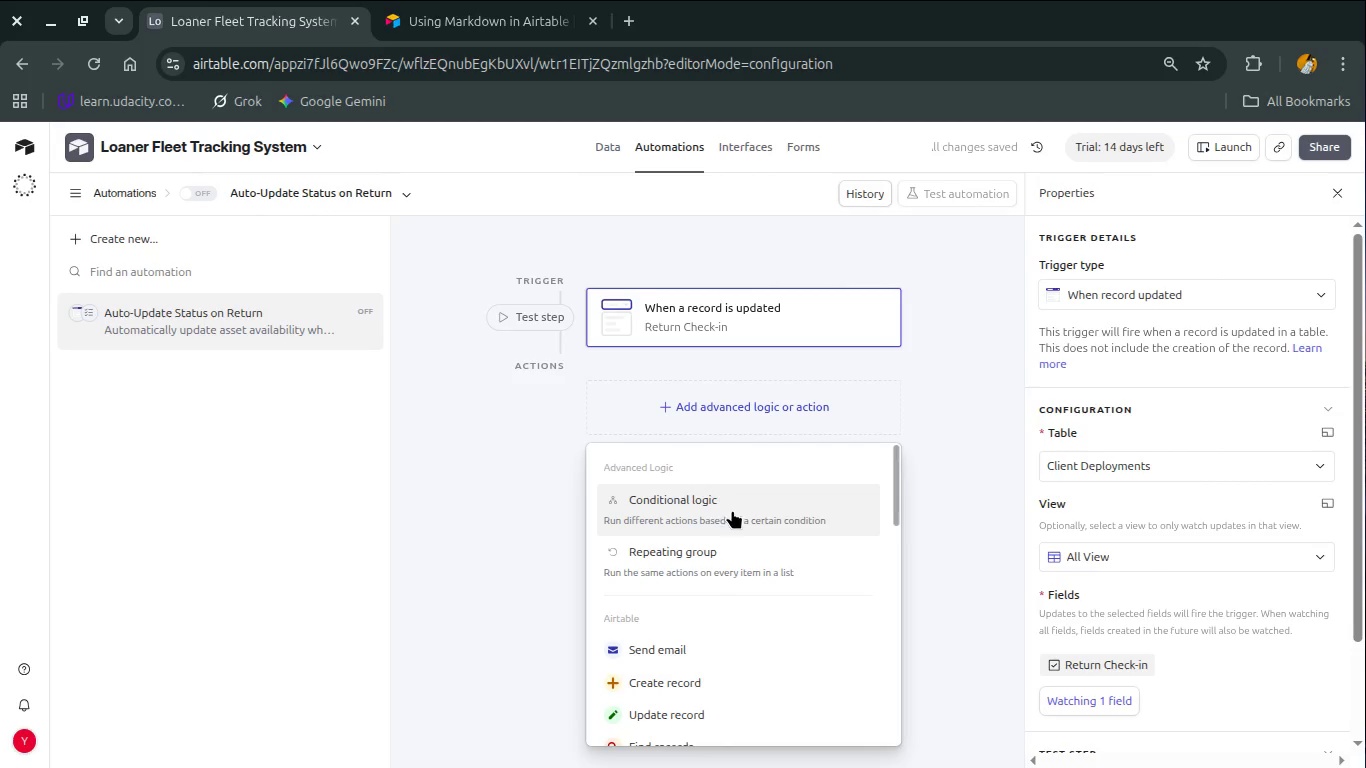 
left_click([732, 510])
 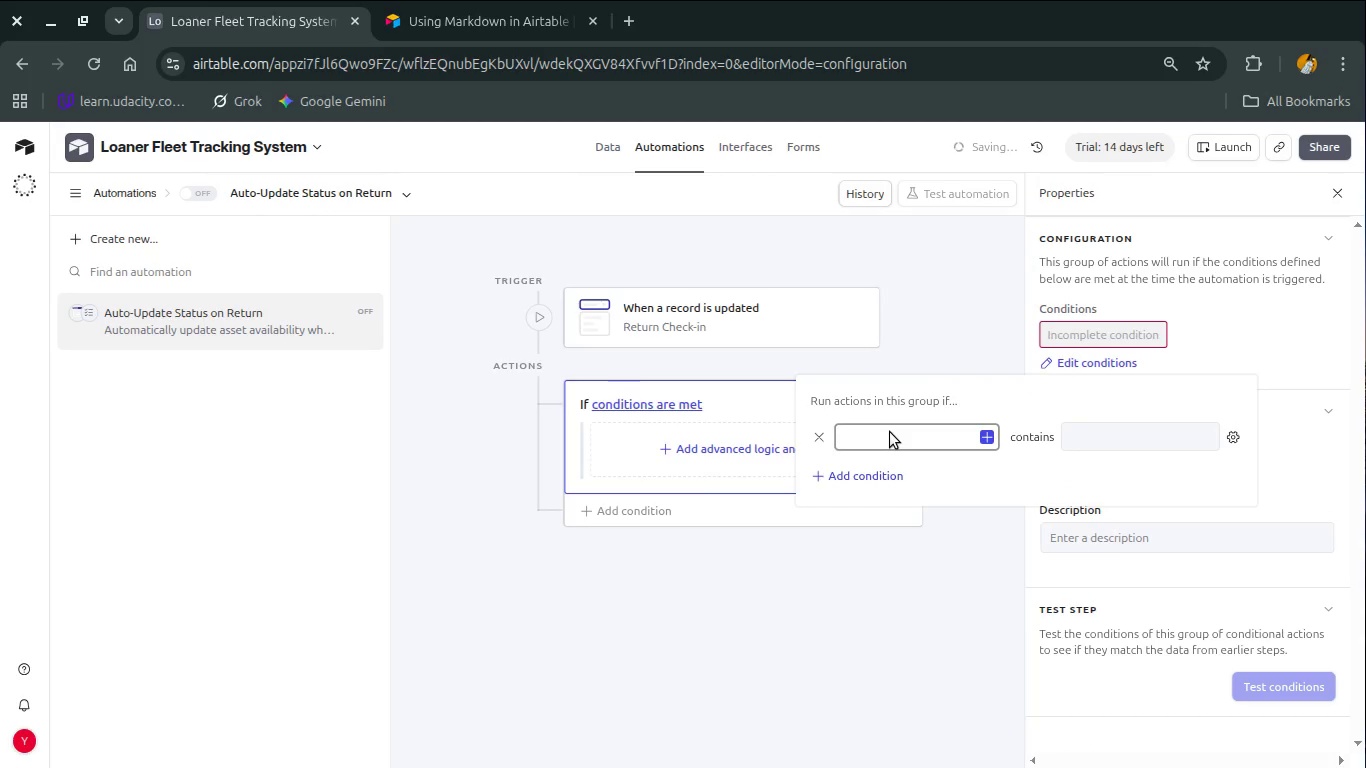 
left_click([982, 439])
 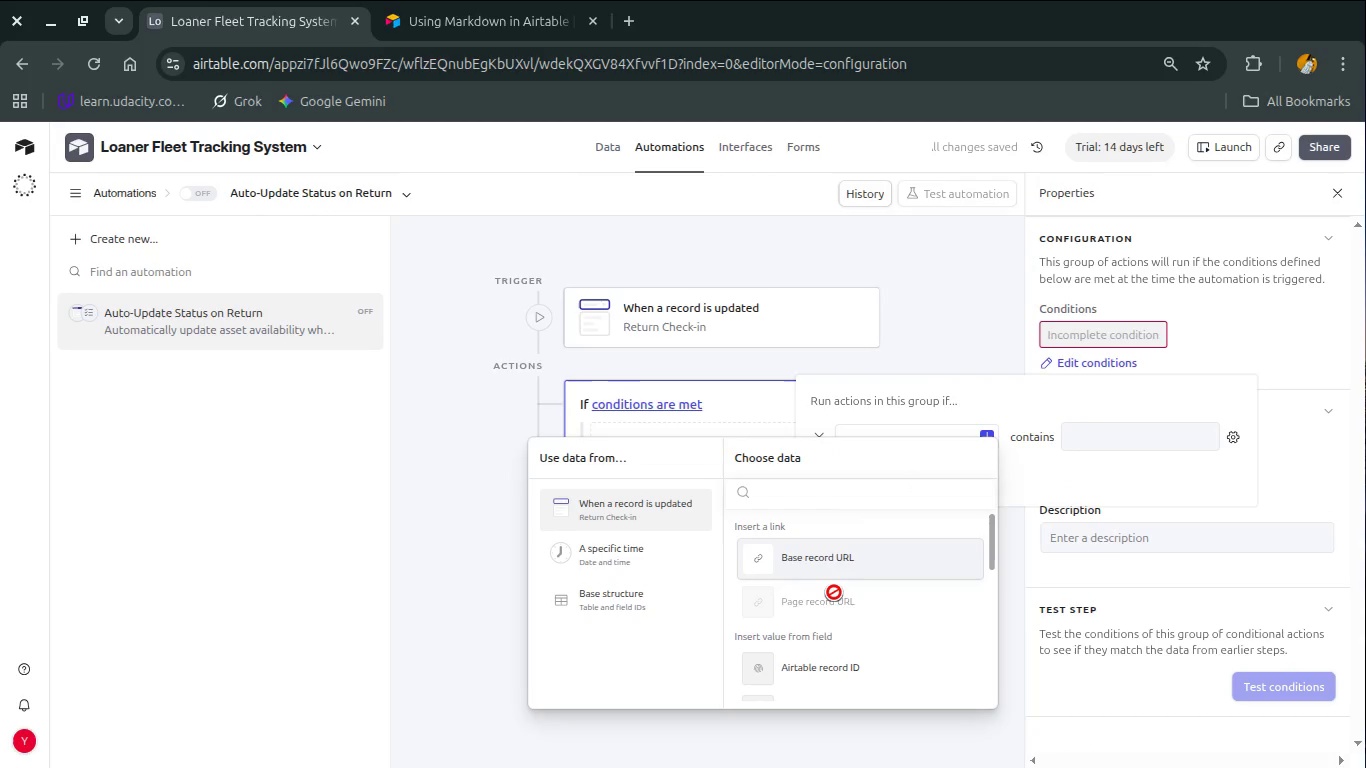 
scroll: coordinate [838, 572], scroll_direction: down, amount: 3.0
 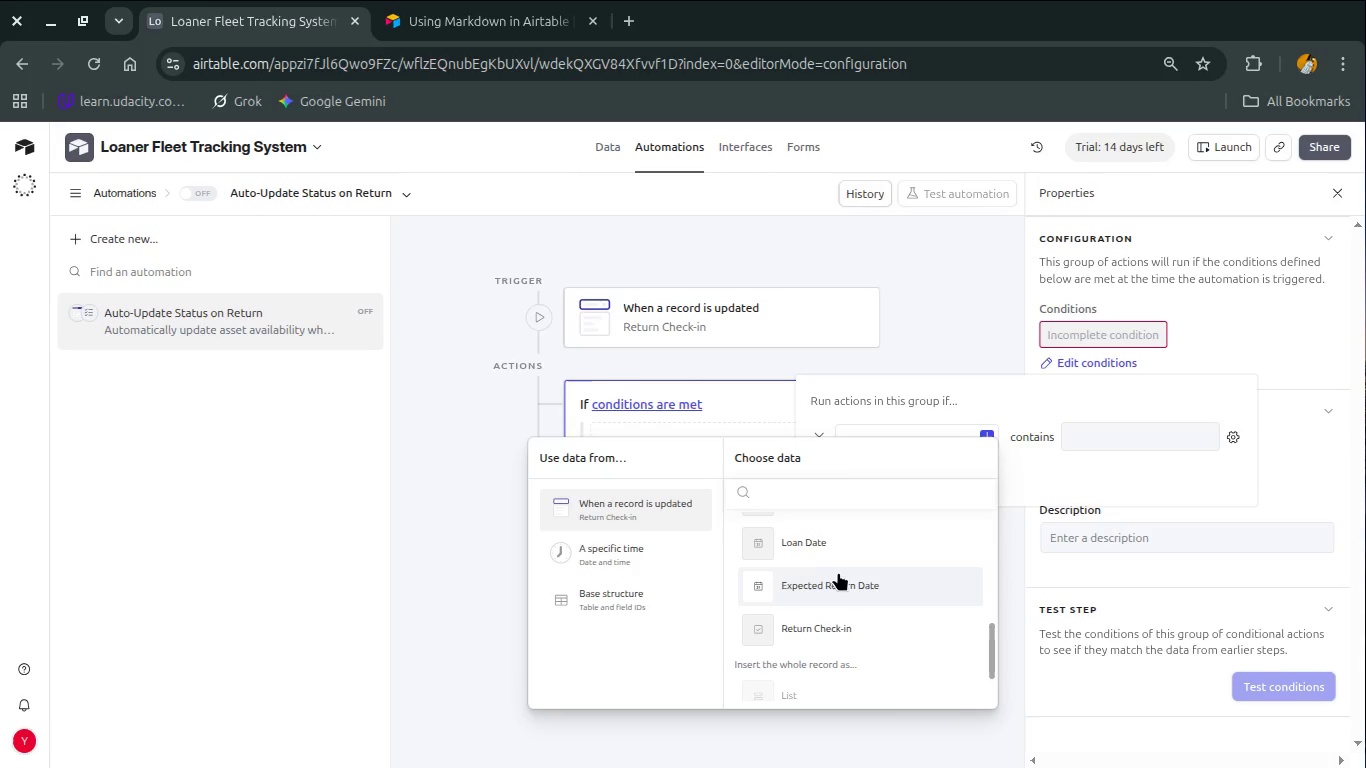 
left_click([843, 625])
 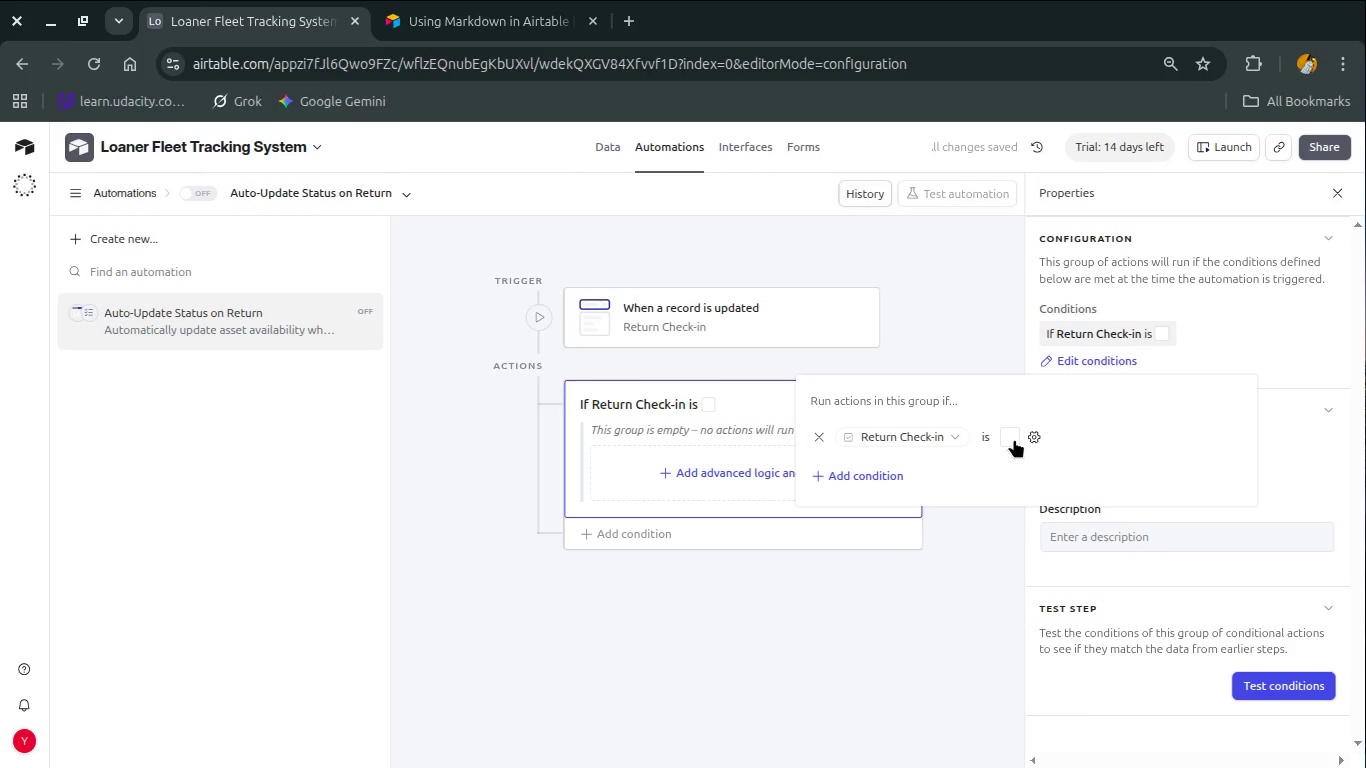 
left_click([1014, 439])
 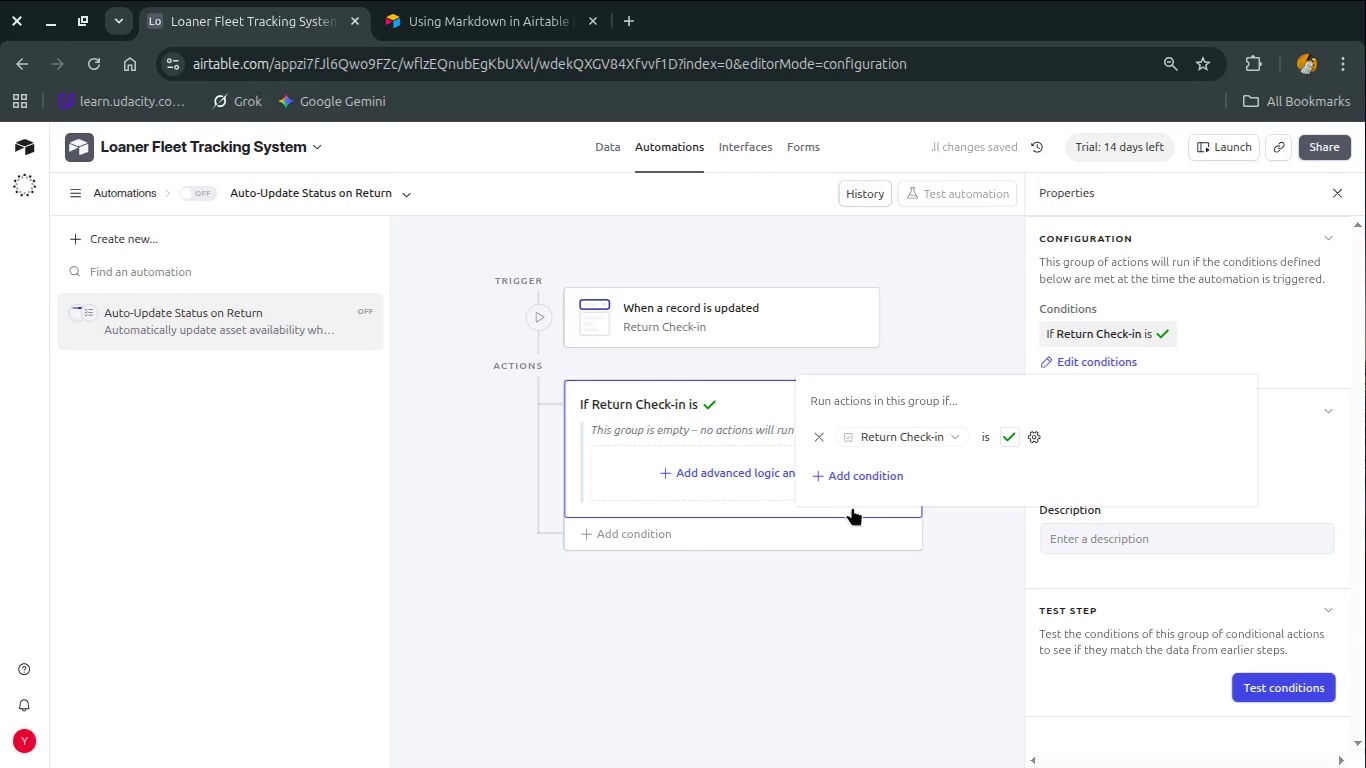 
left_click([840, 507])
 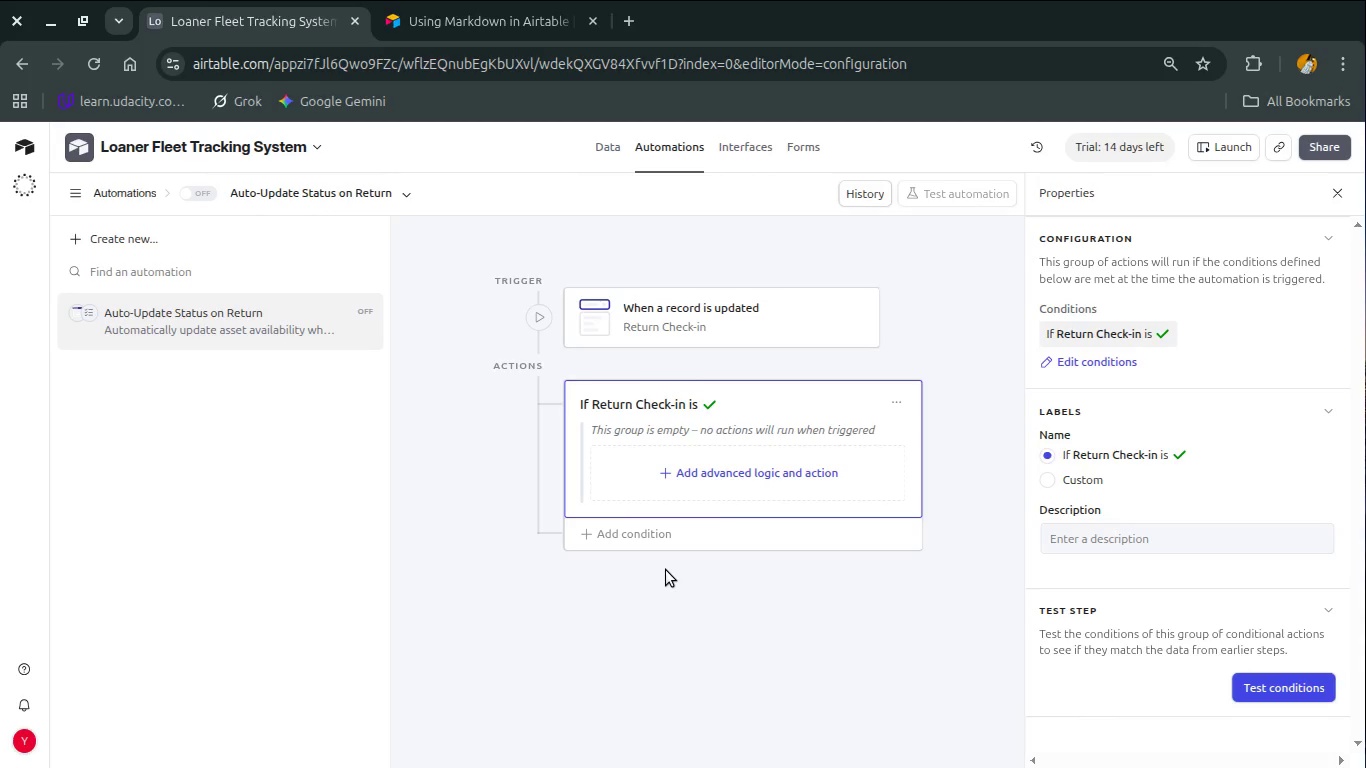 
wait(11.09)
 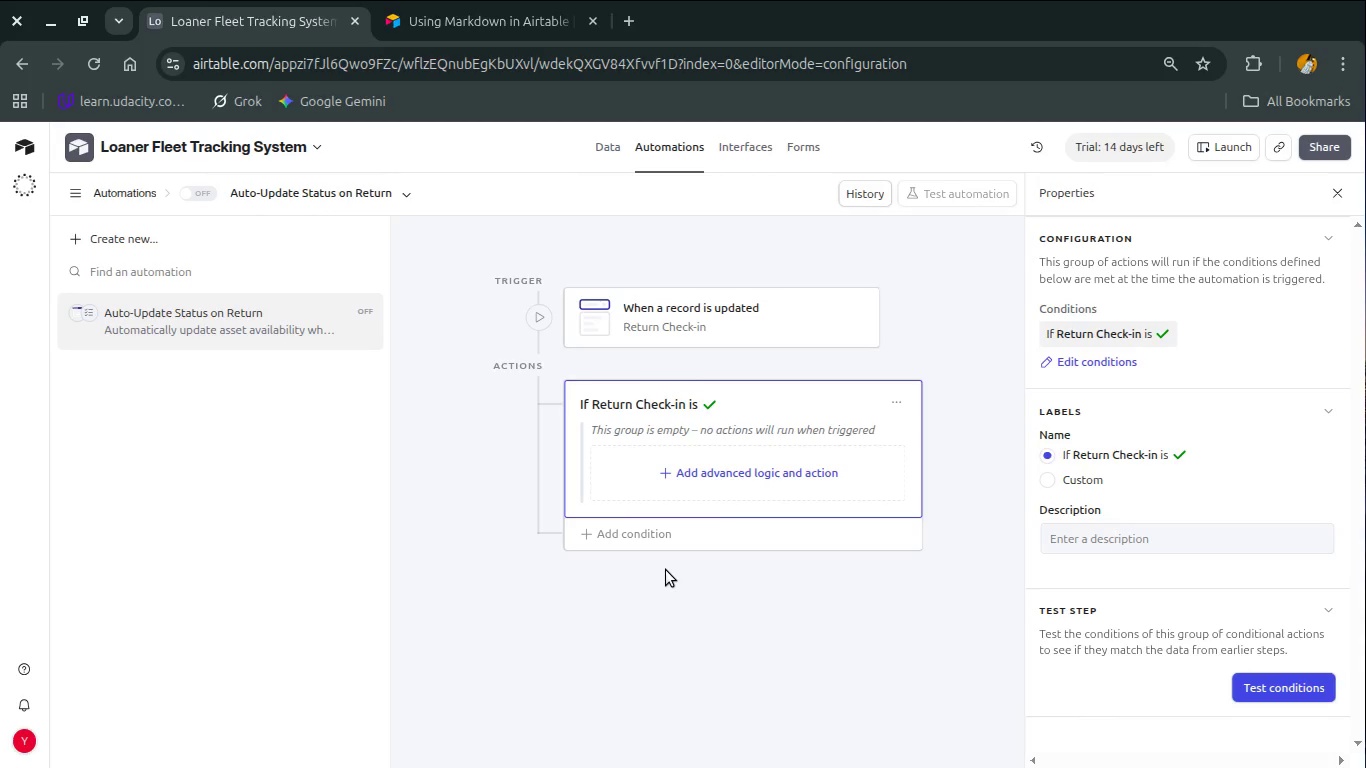 
left_click([666, 570])
 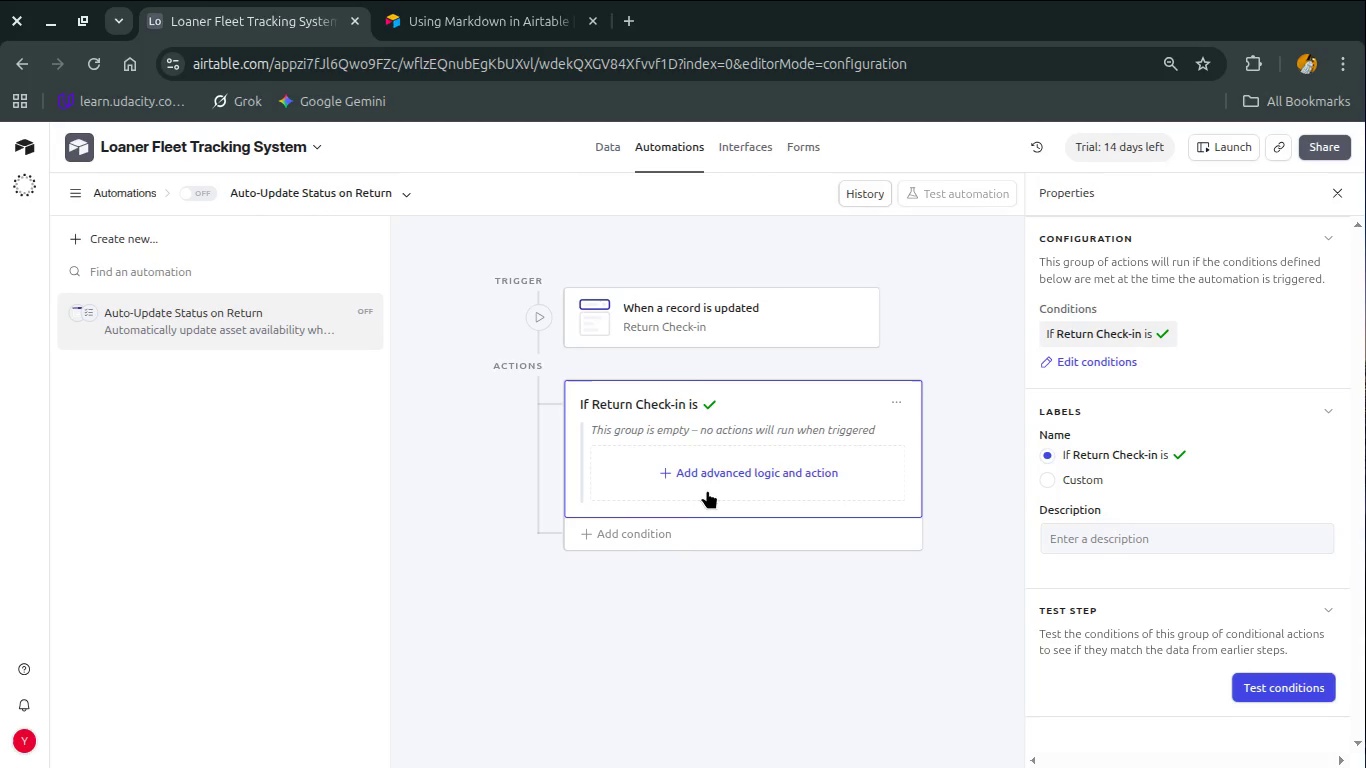 
left_click([713, 487])
 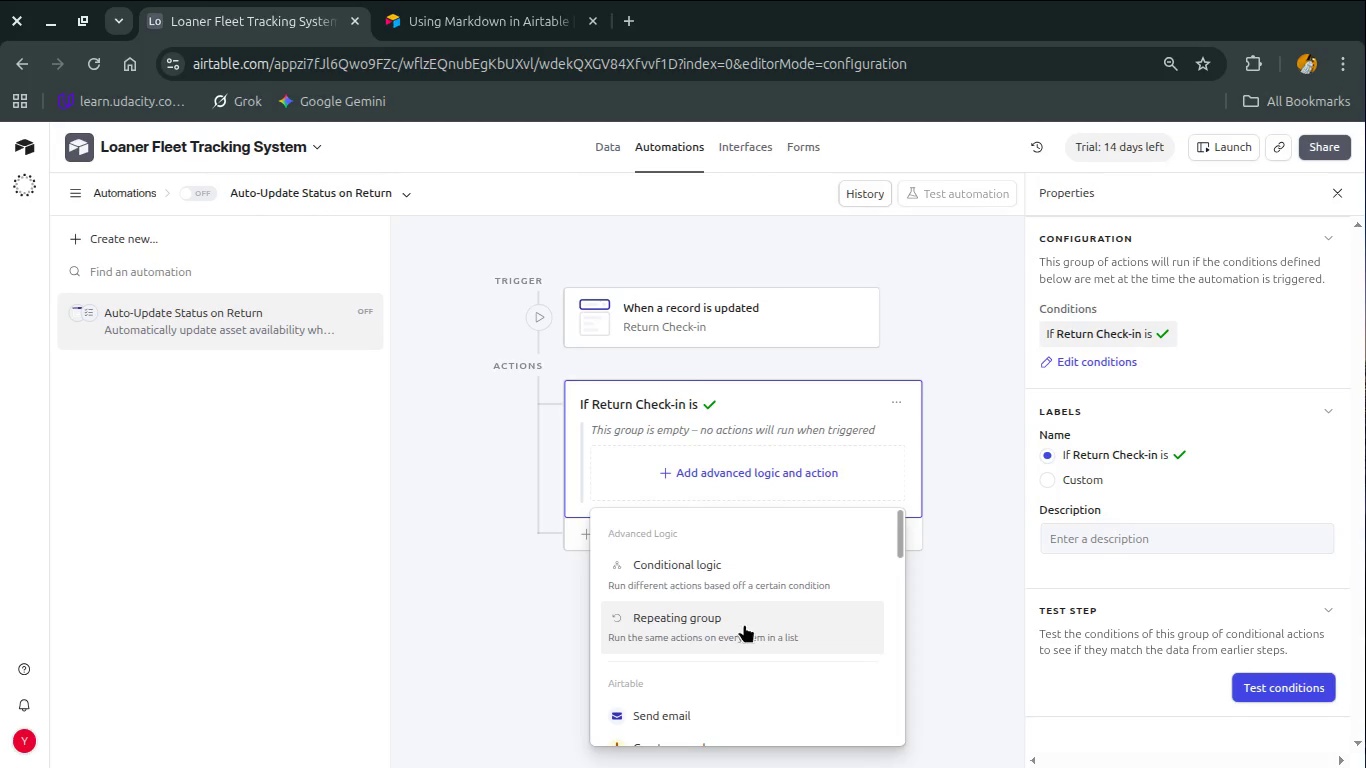 
scroll: coordinate [731, 632], scroll_direction: down, amount: 2.0
 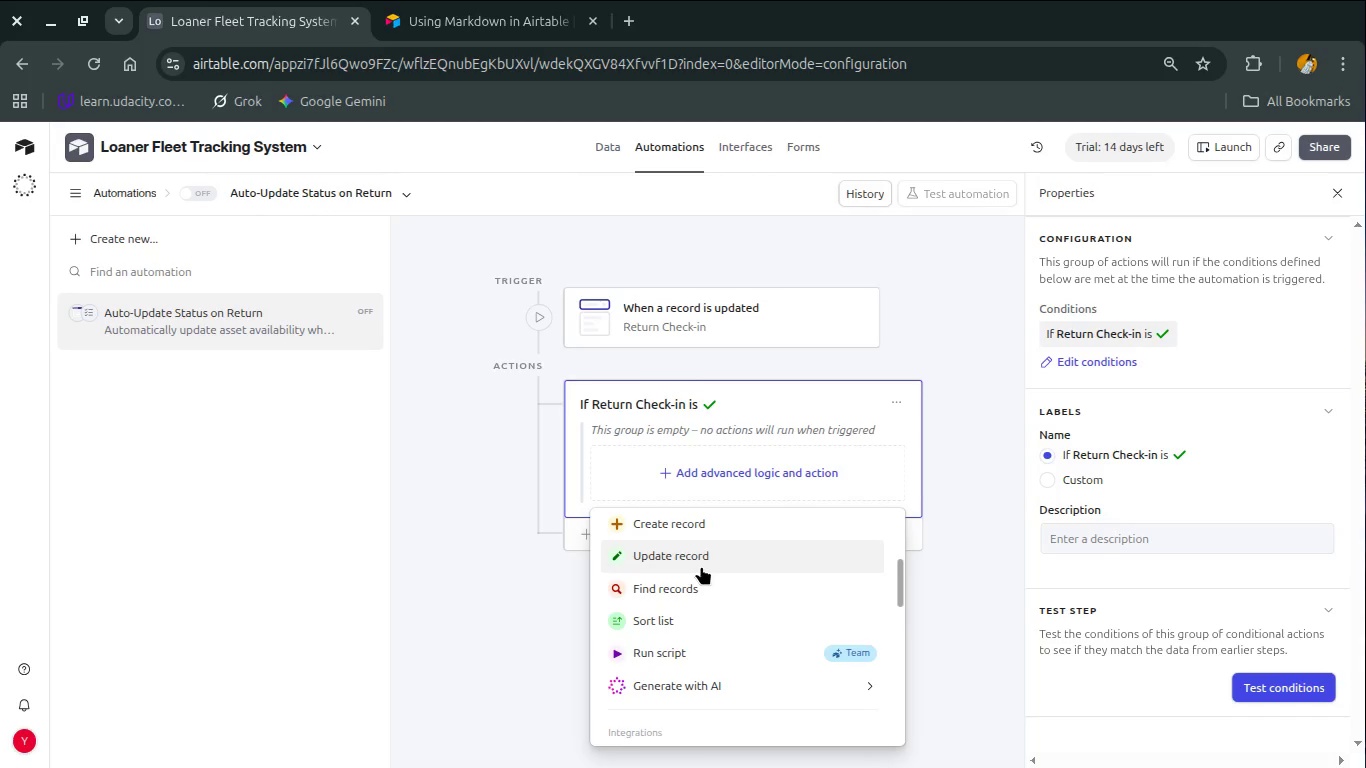 
wait(6.69)
 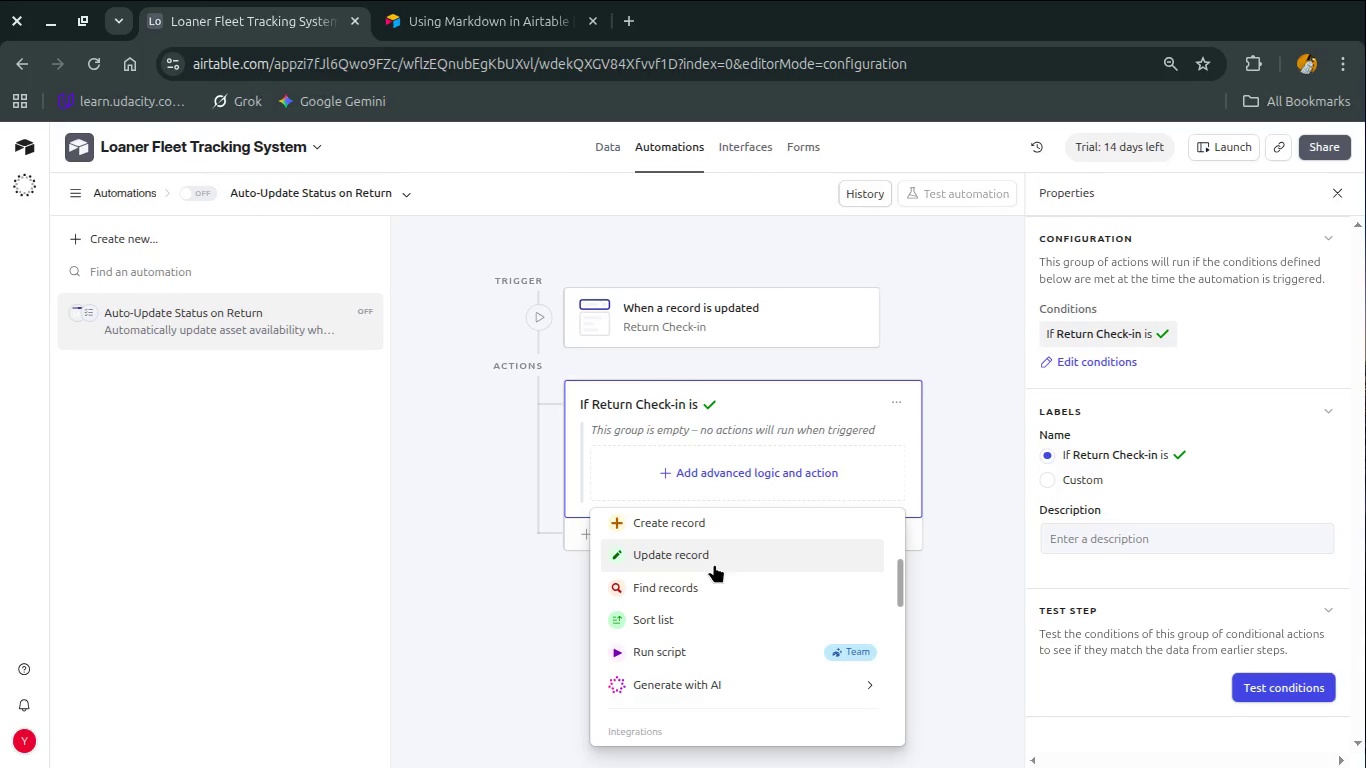 
left_click([571, 589])
 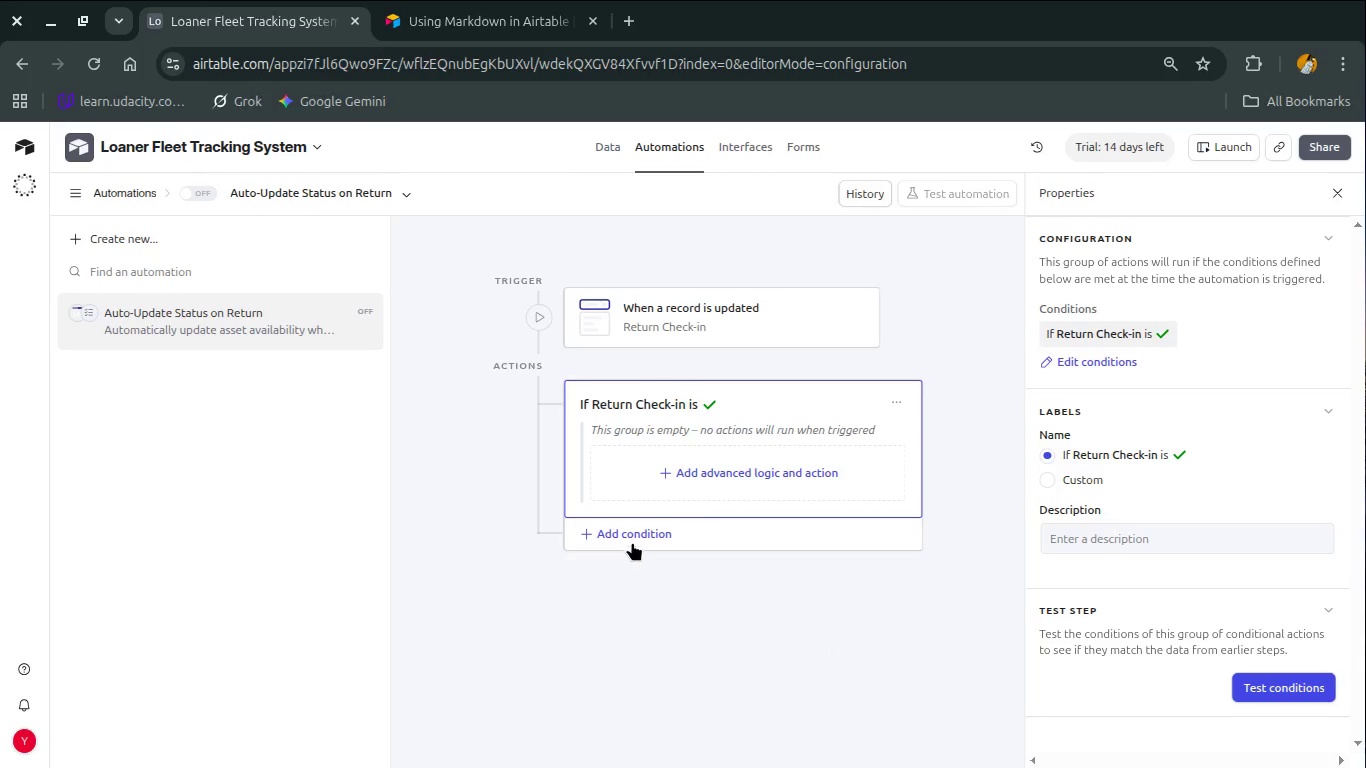 
left_click([632, 542])
 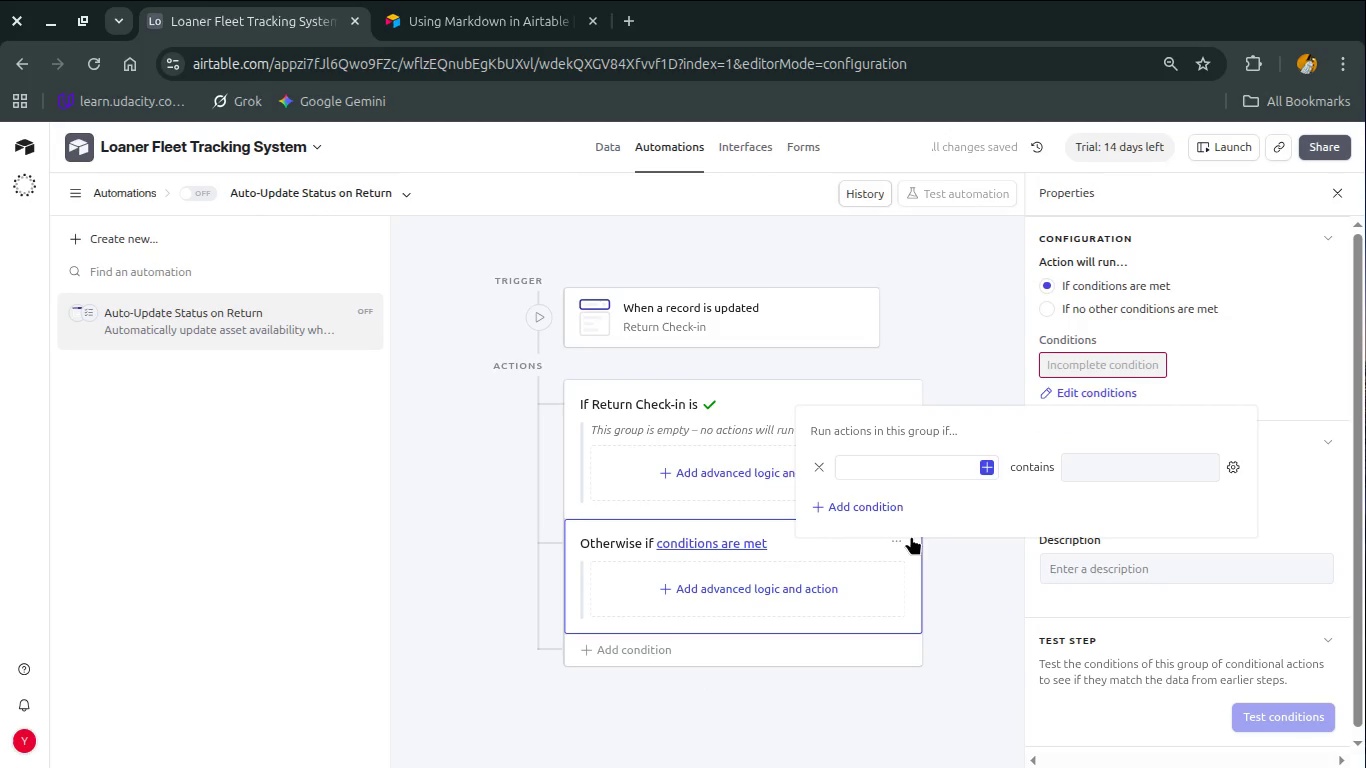 
wait(5.43)
 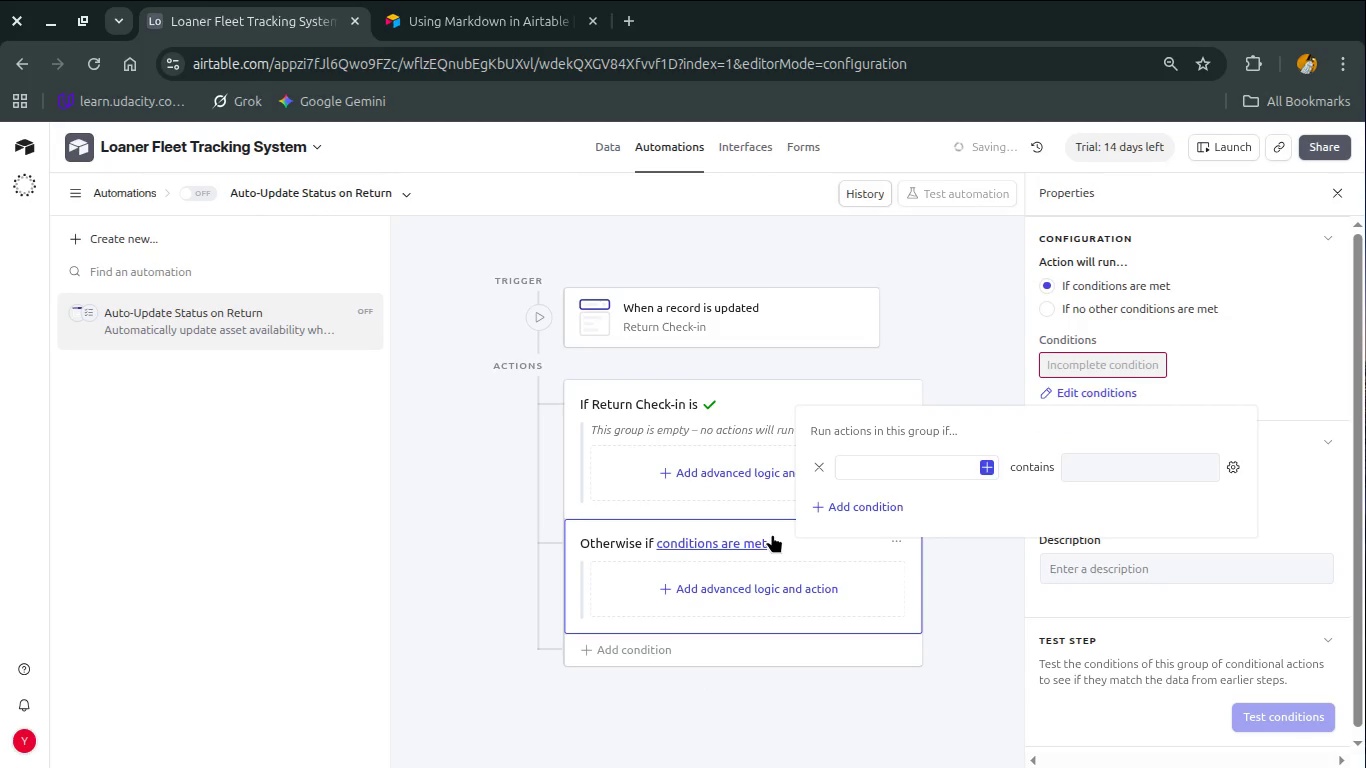 
left_click([828, 468])
 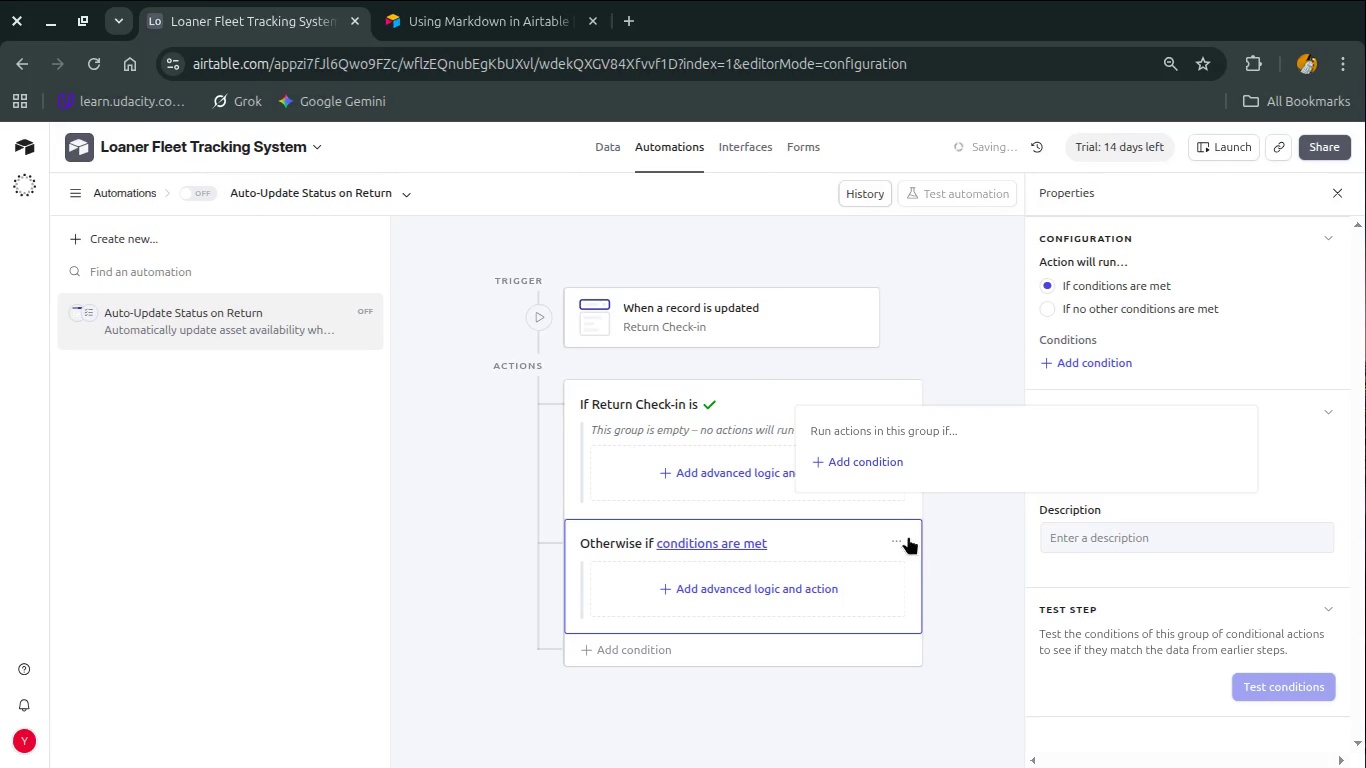 
left_click([893, 541])
 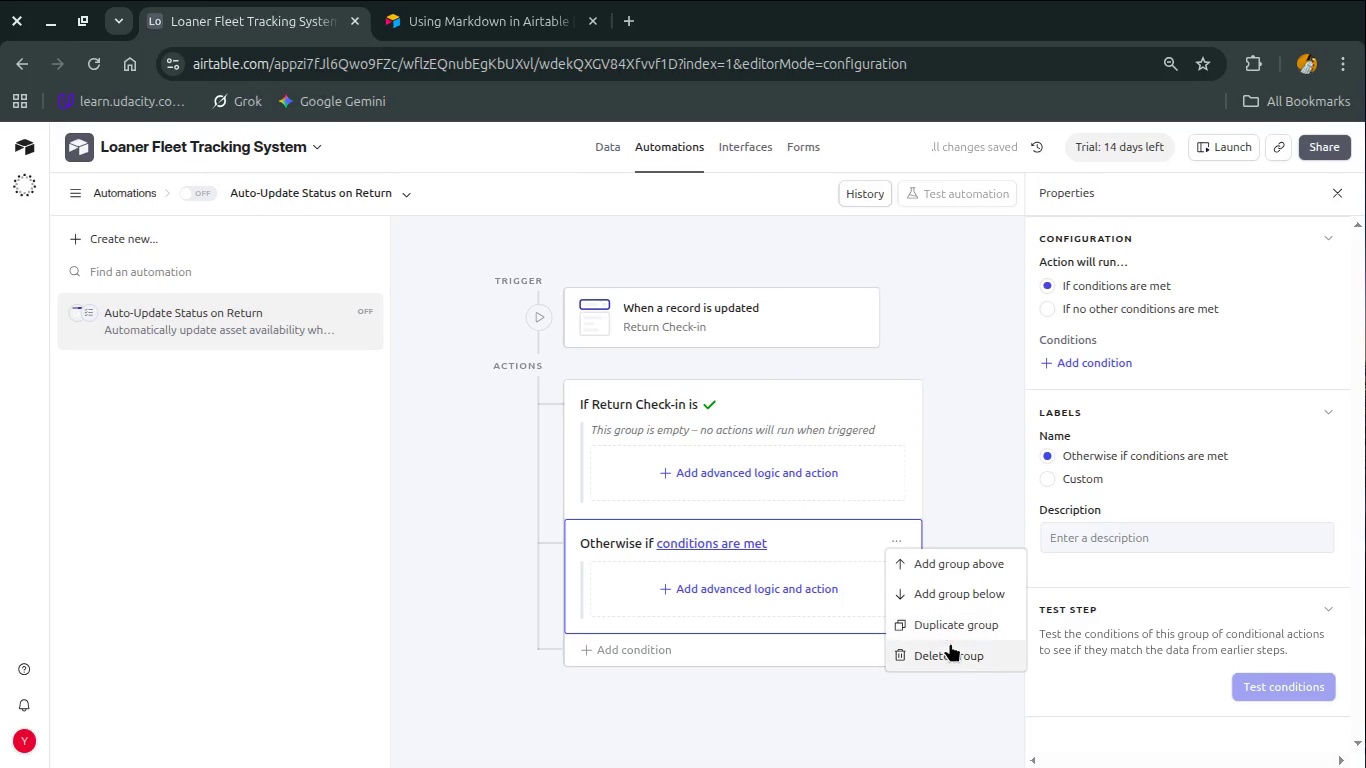 
left_click([950, 646])
 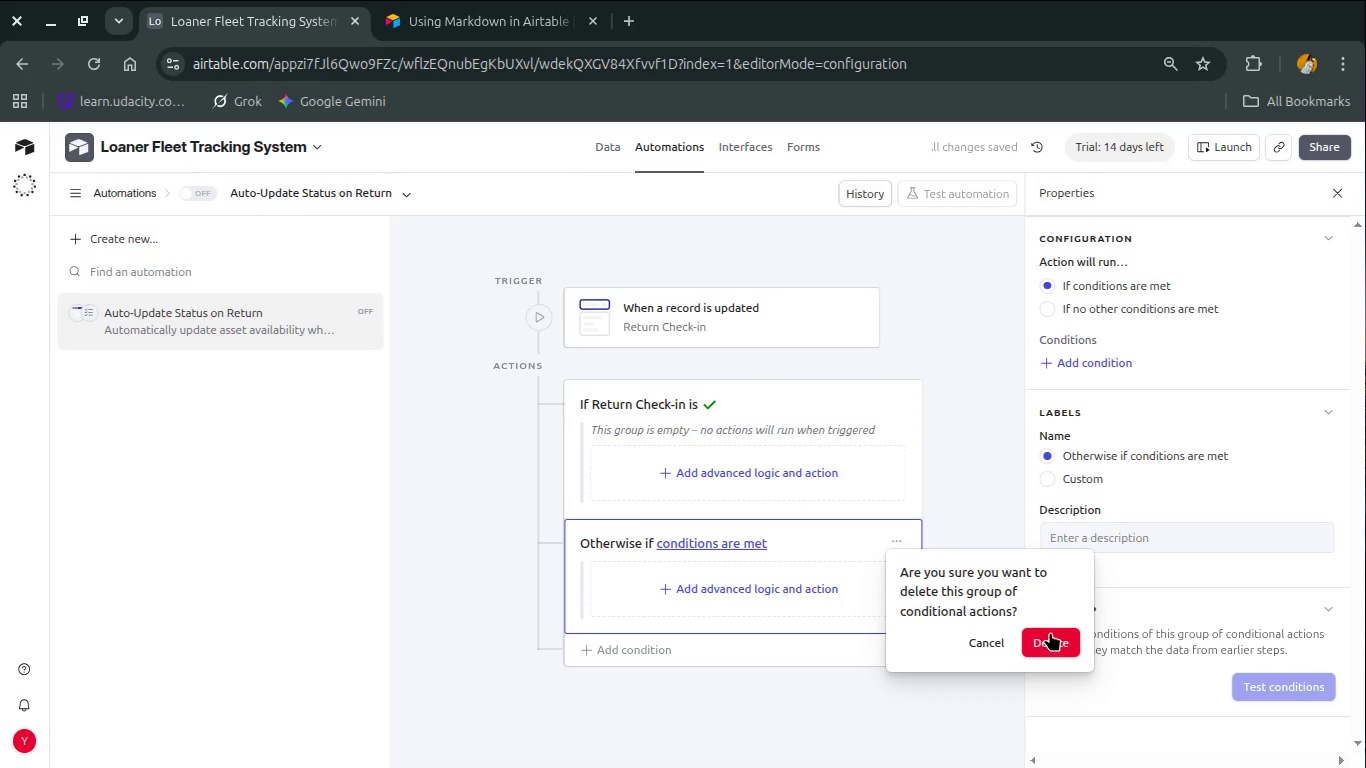 
left_click([1053, 632])
 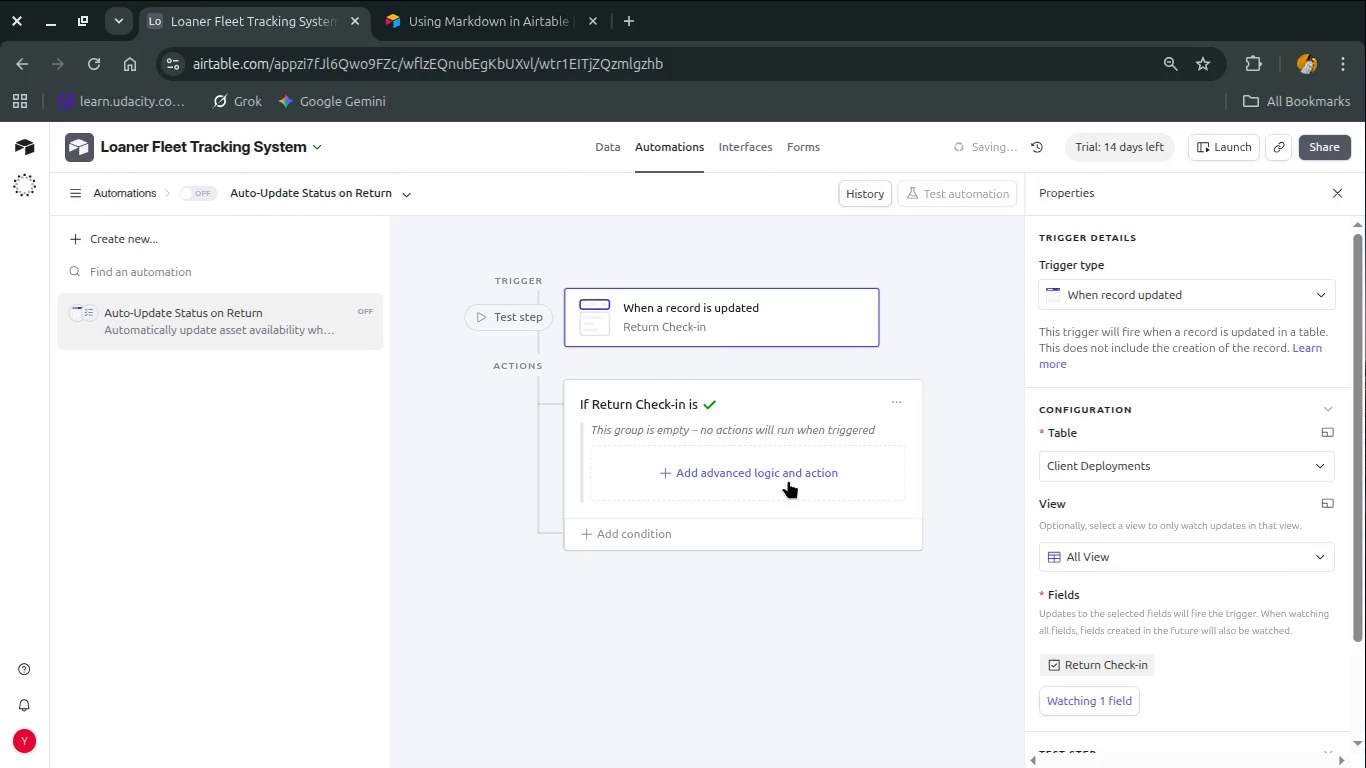 
left_click([788, 480])
 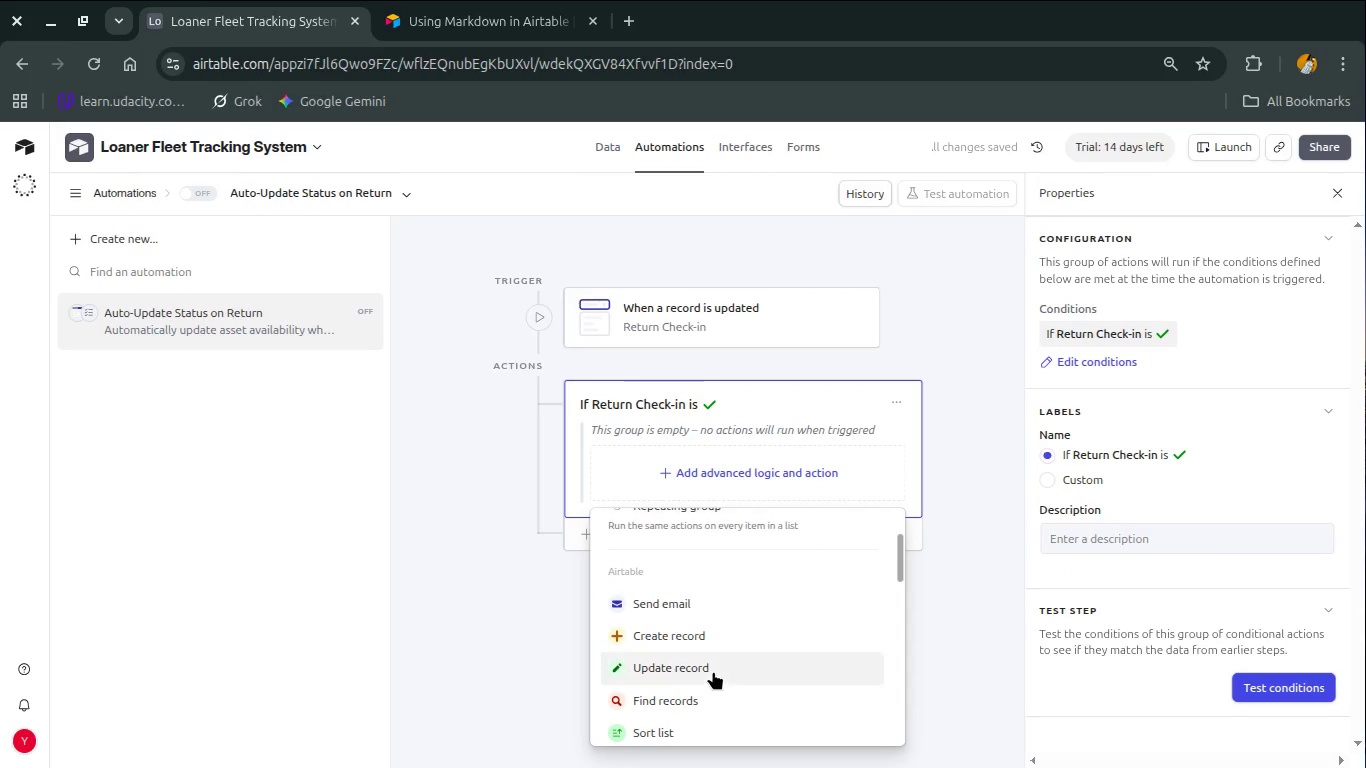 
left_click([713, 671])
 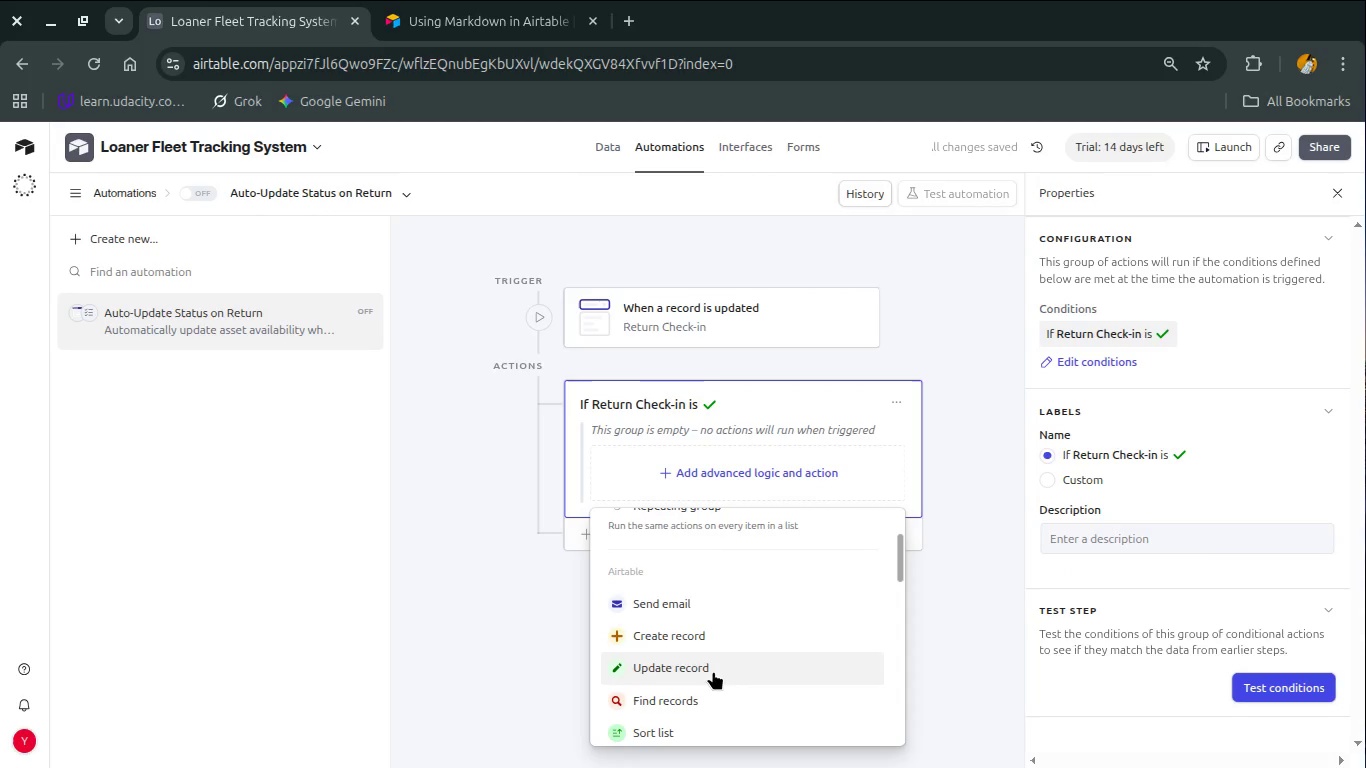 
left_click([713, 671])
 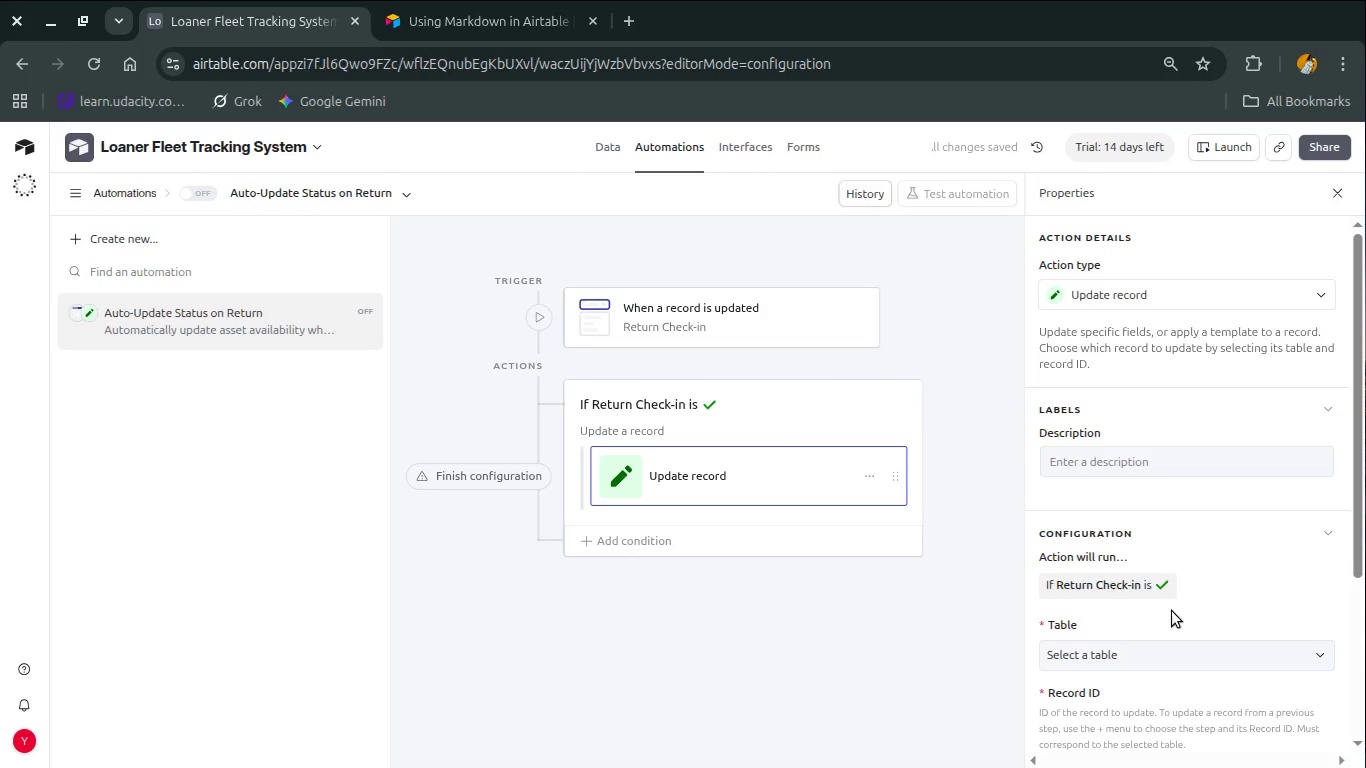 
left_click([1160, 653])
 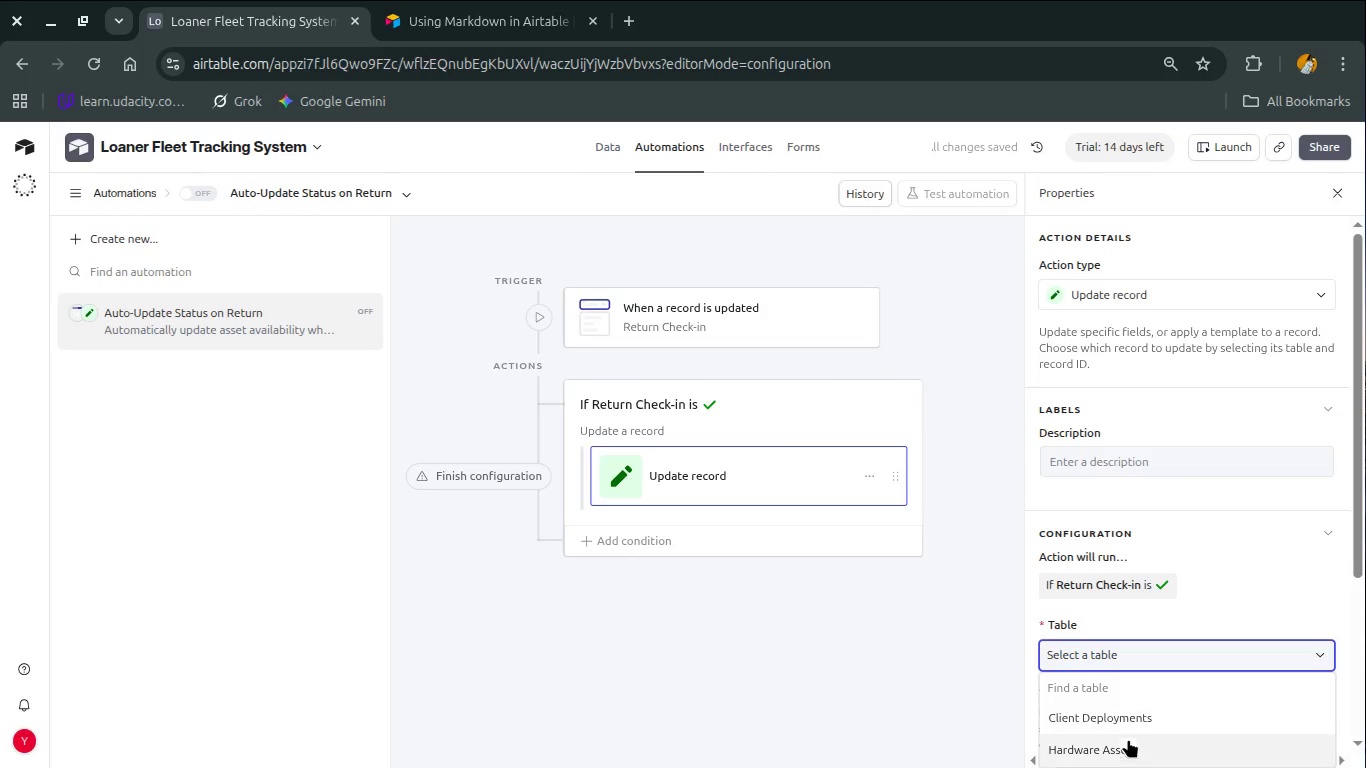 
left_click([1126, 742])
 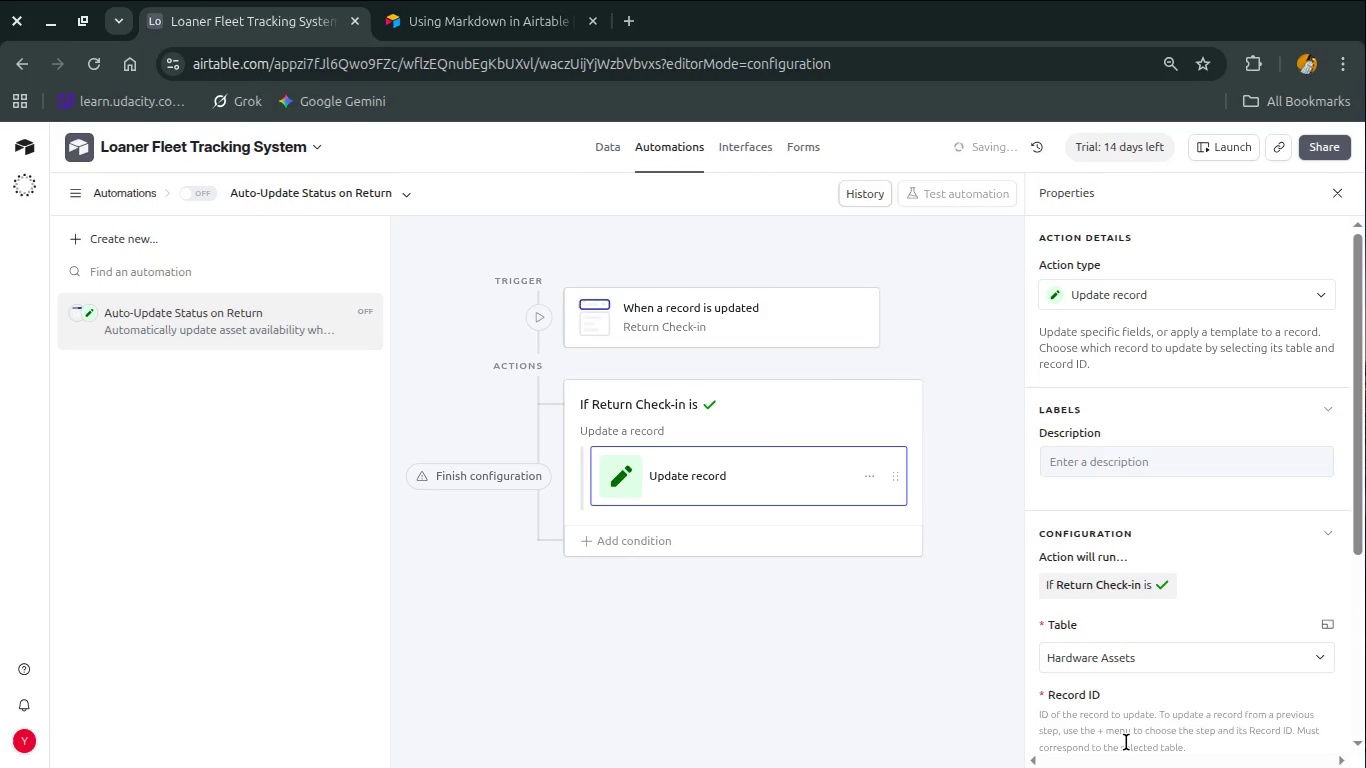 
scroll: coordinate [1126, 742], scroll_direction: down, amount: 3.0
 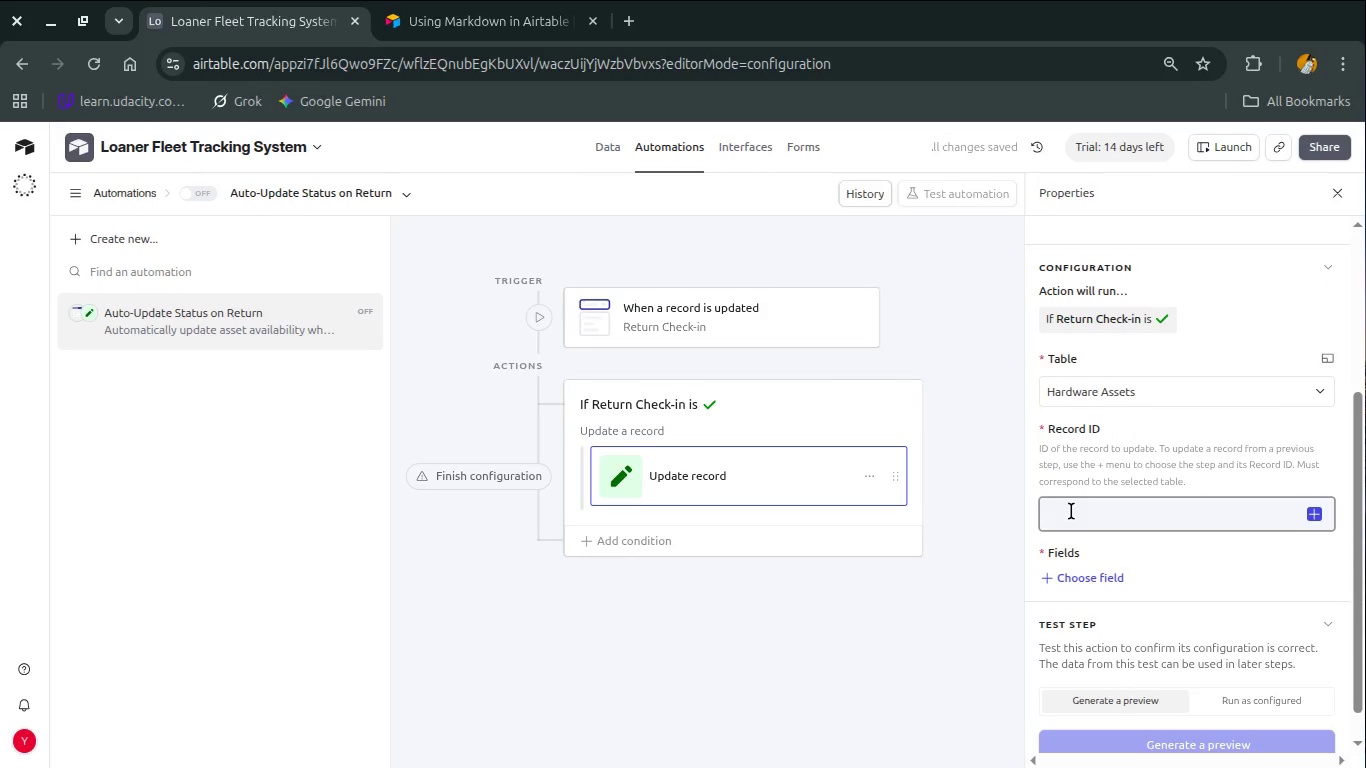 
left_click([1071, 511])
 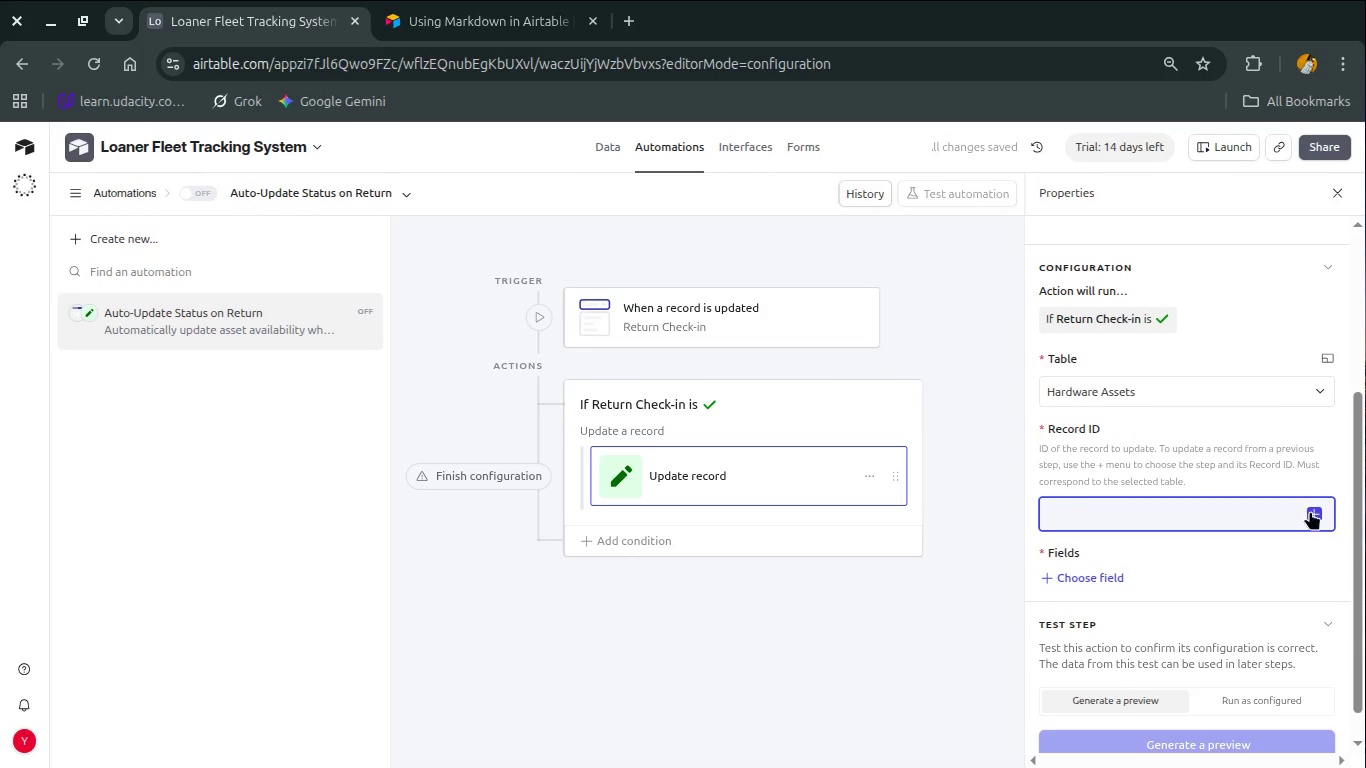 
left_click([1313, 511])
 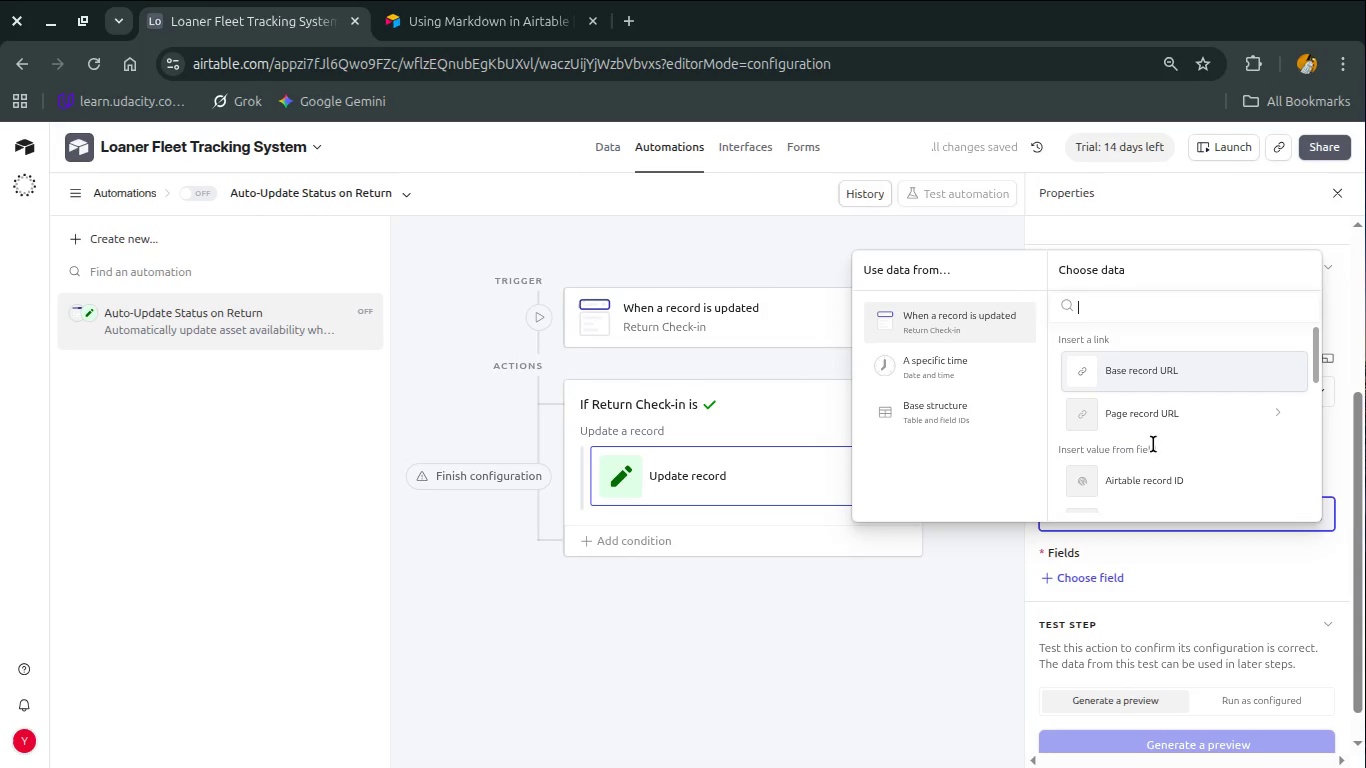 
scroll: coordinate [1153, 444], scroll_direction: down, amount: 1.0
 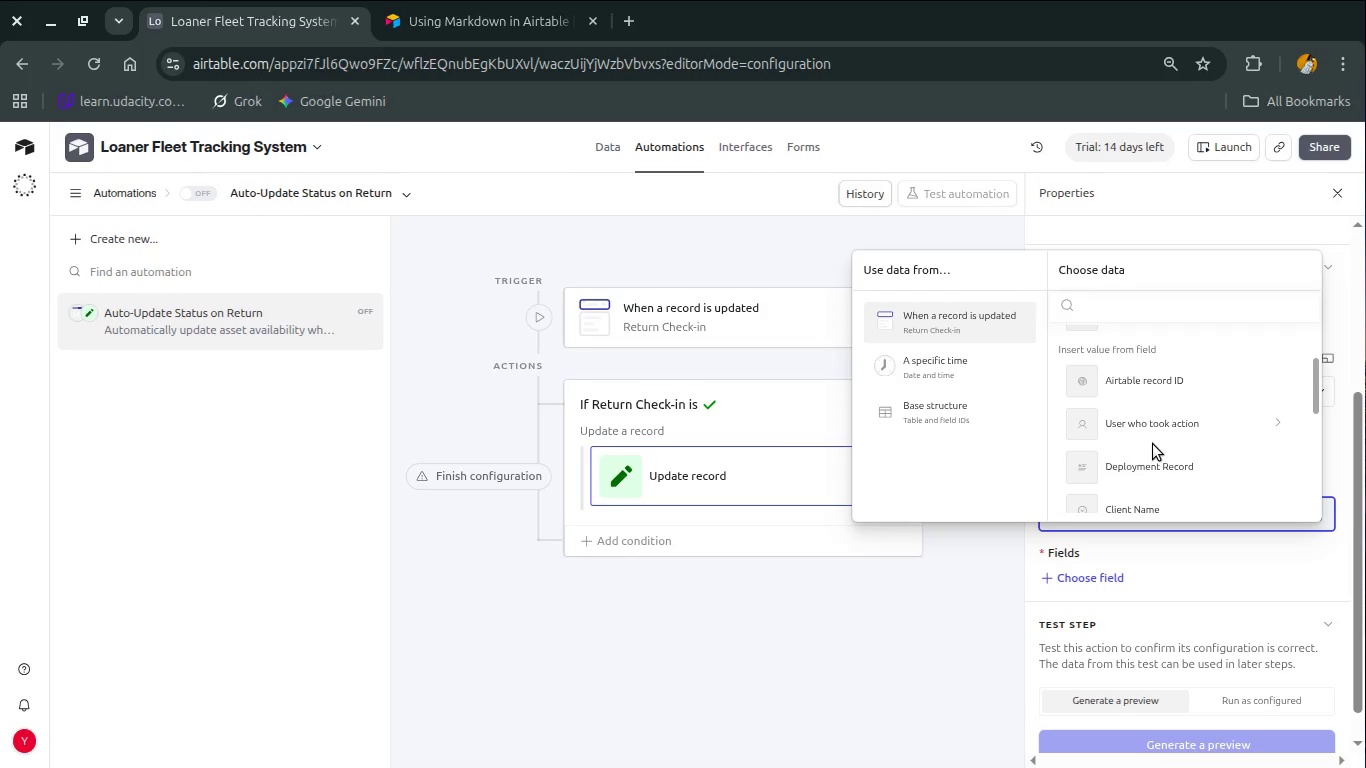 
wait(19.03)
 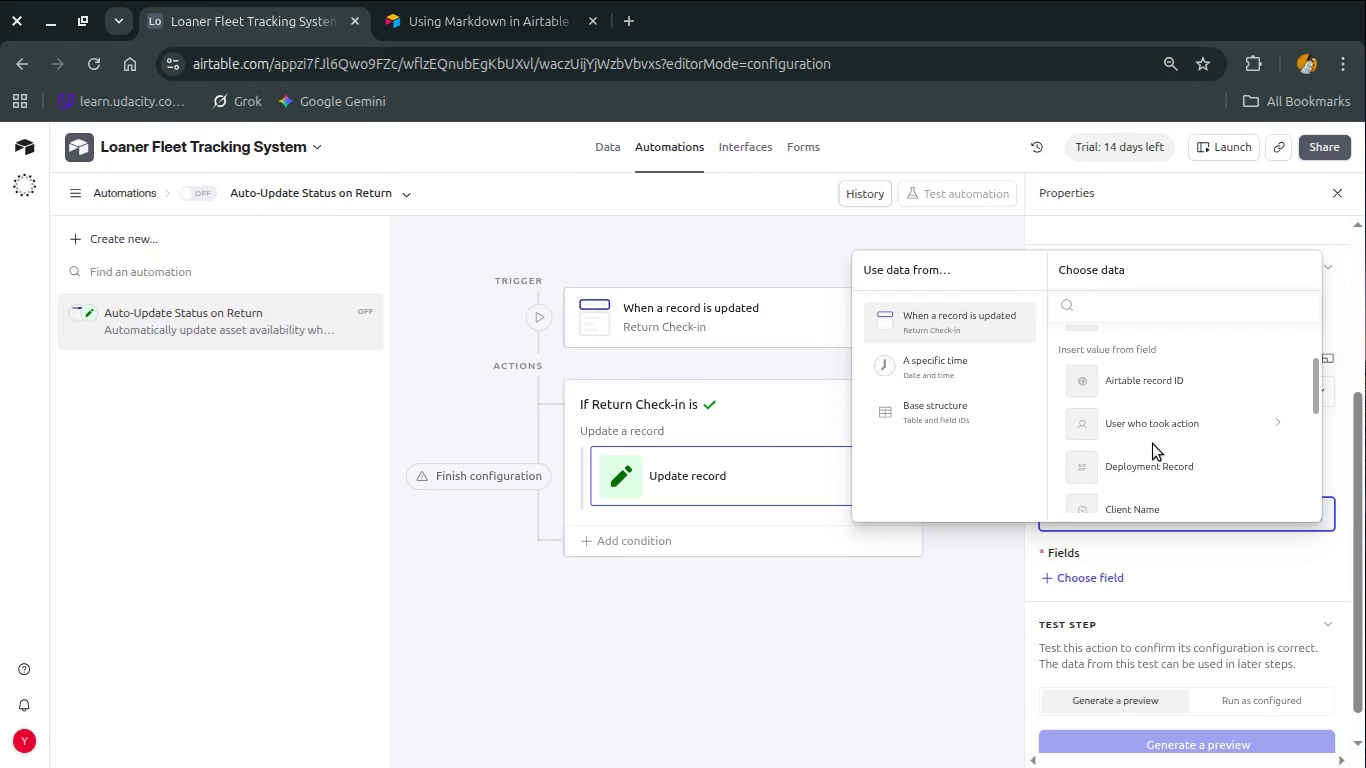 
scroll: coordinate [1152, 470], scroll_direction: down, amount: 4.0
 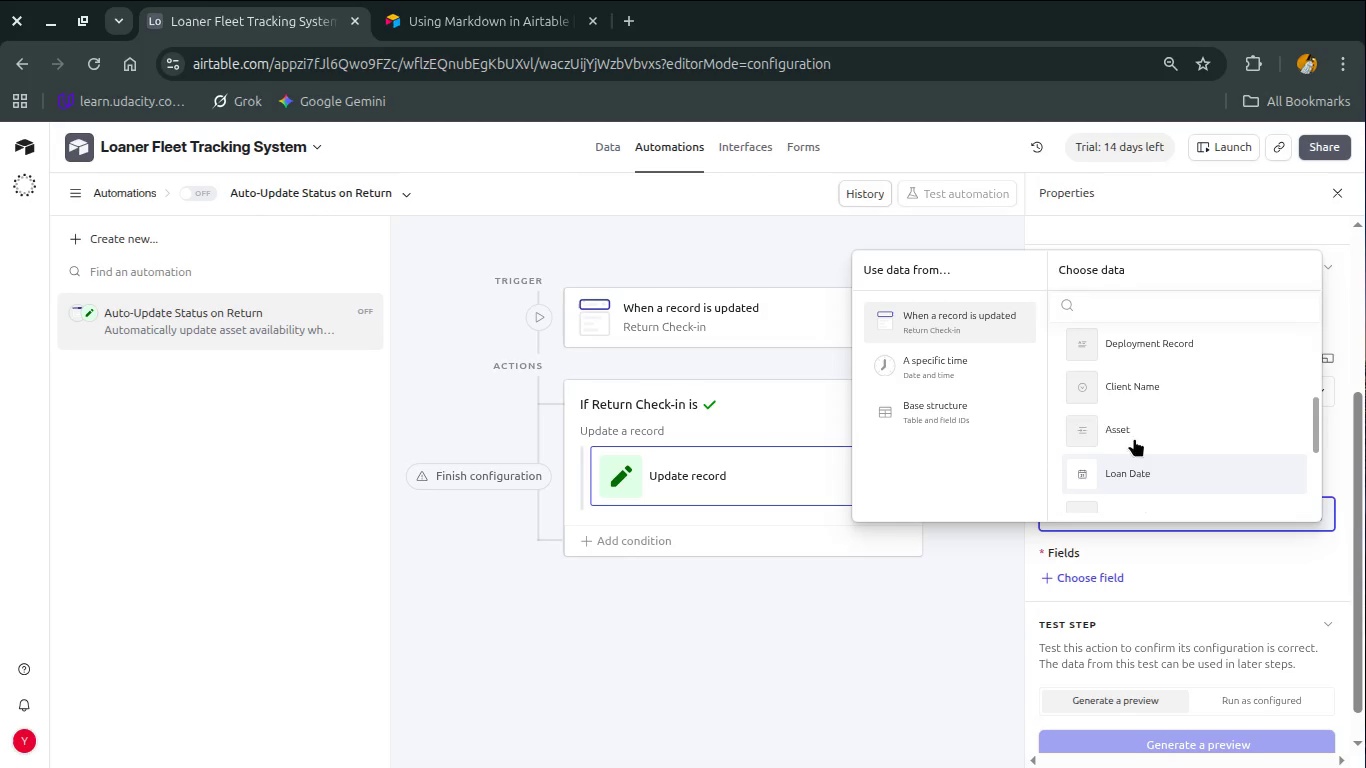 
left_click([1124, 421])
 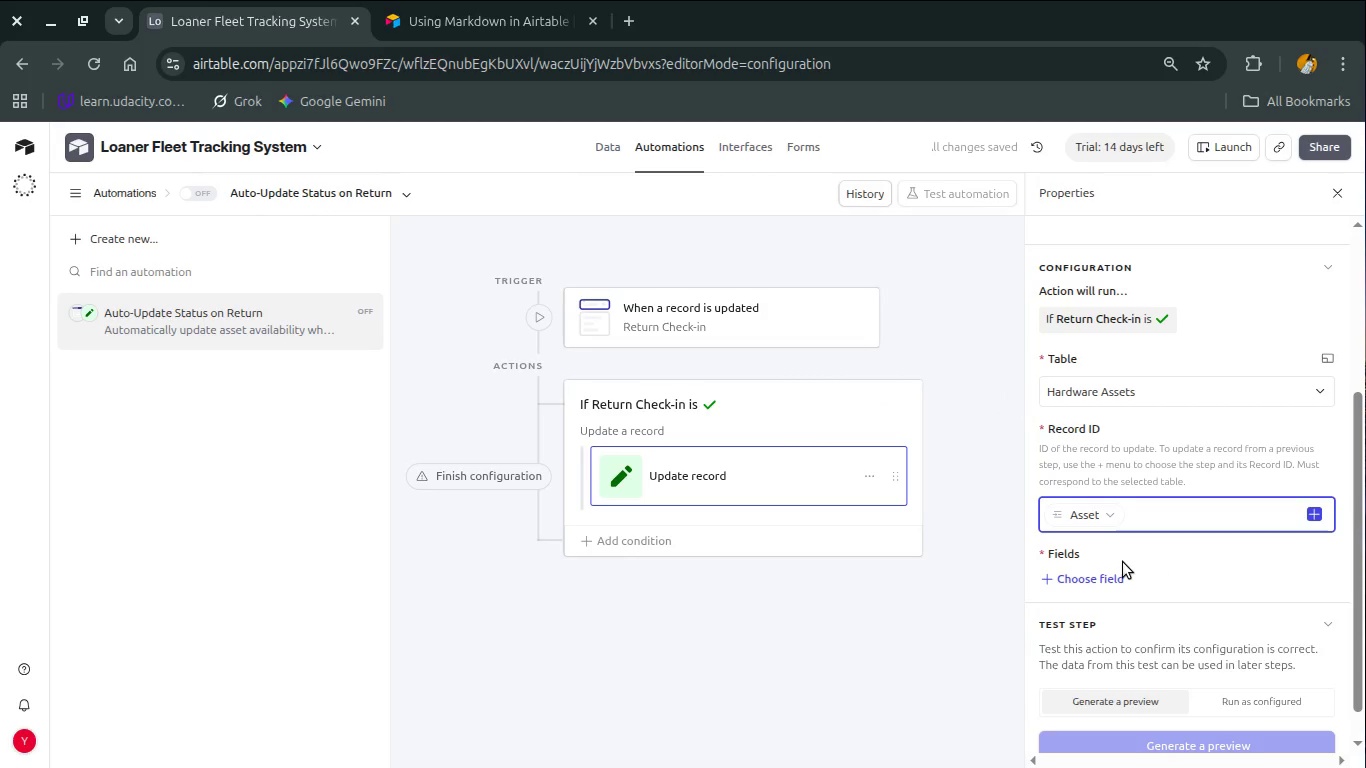 
wait(9.61)
 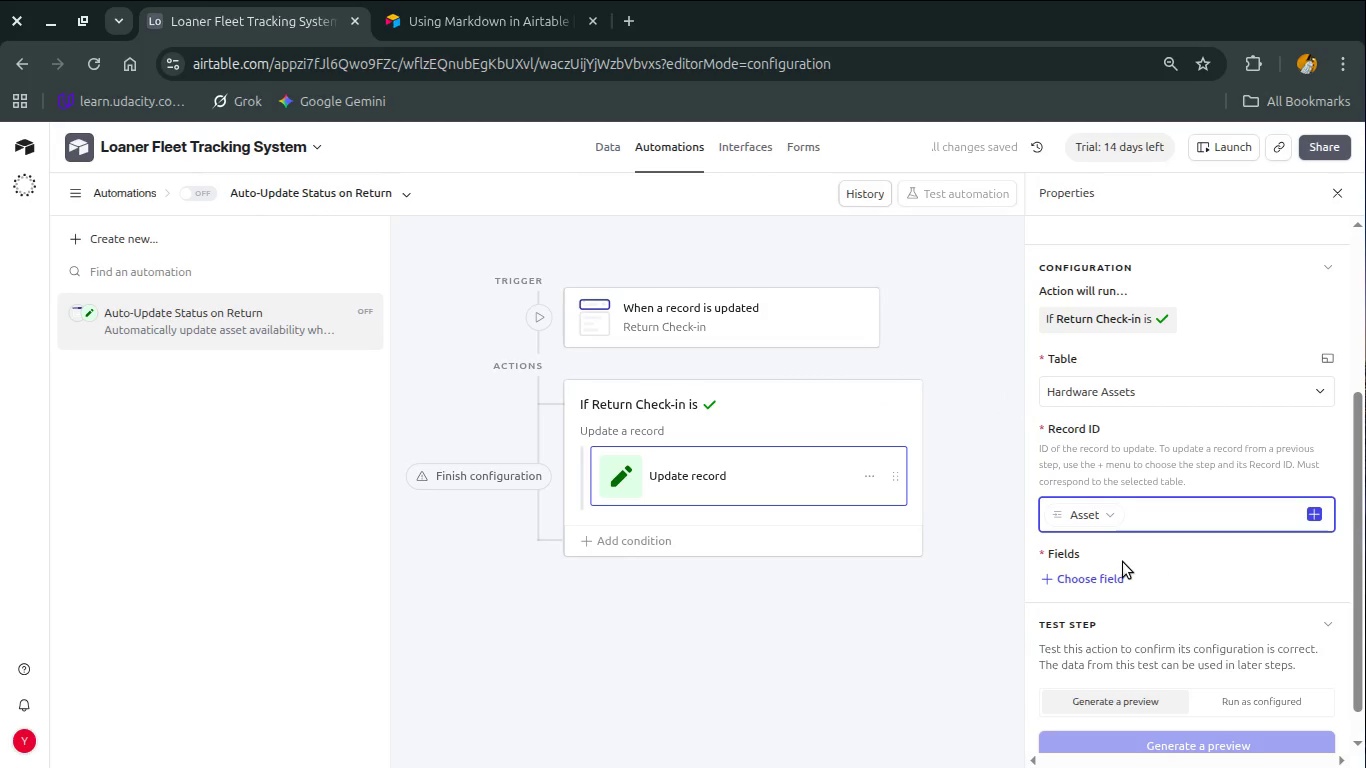 
mouse_move([1091, 446])
 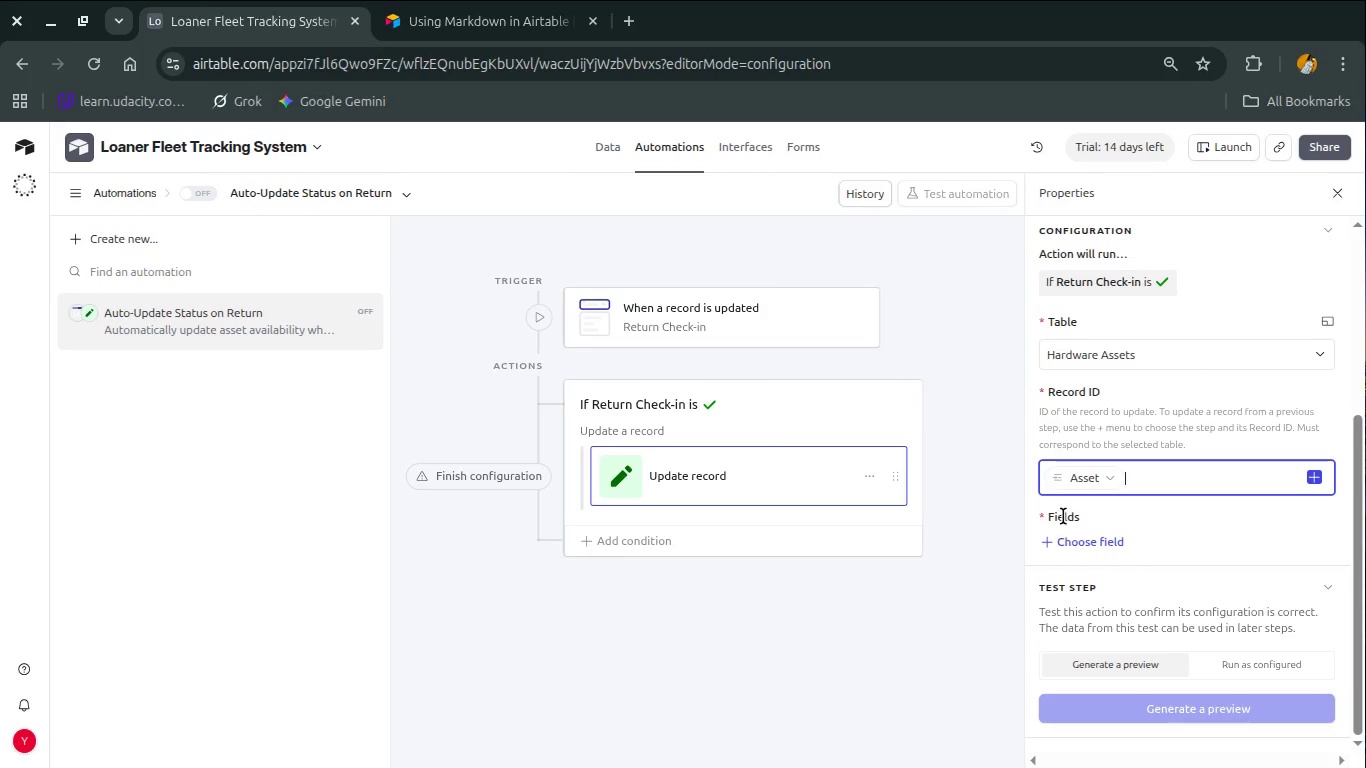 
left_click([1063, 516])
 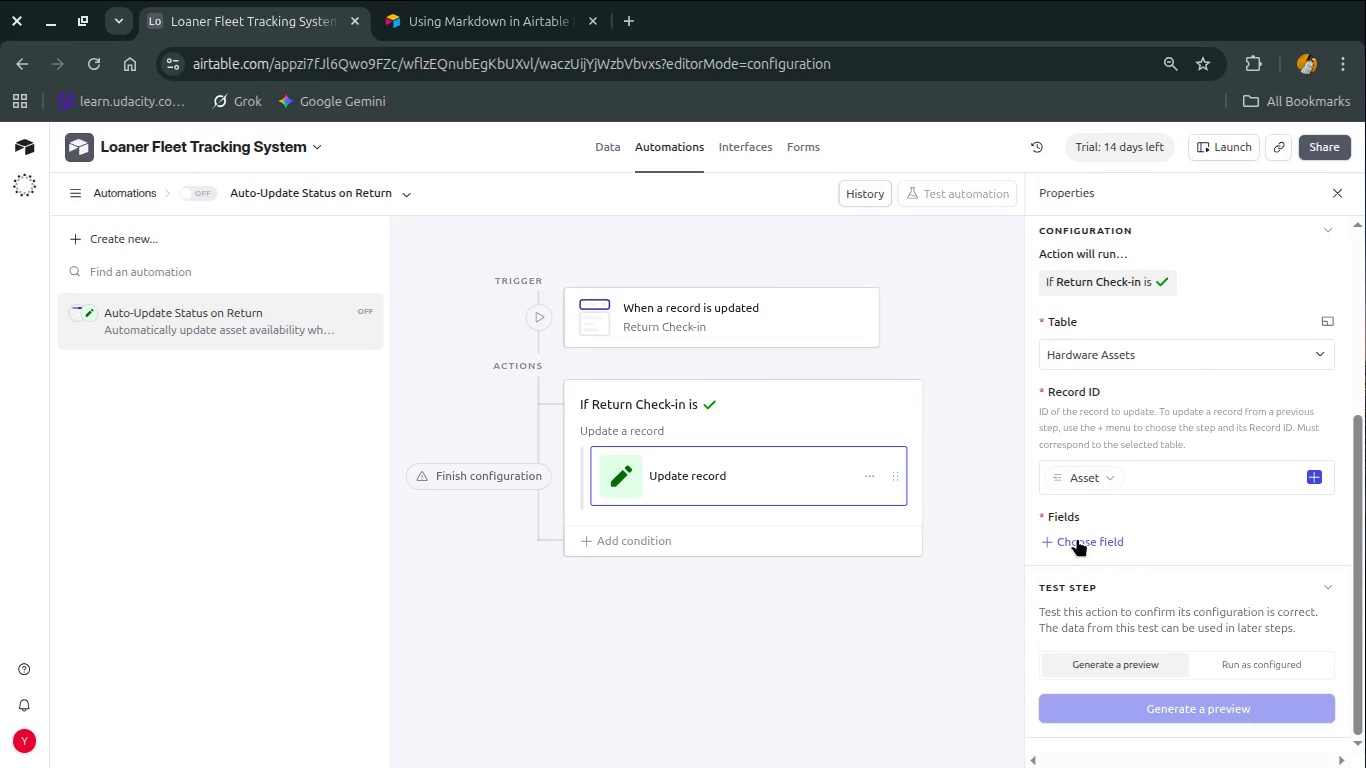 
left_click([1077, 538])
 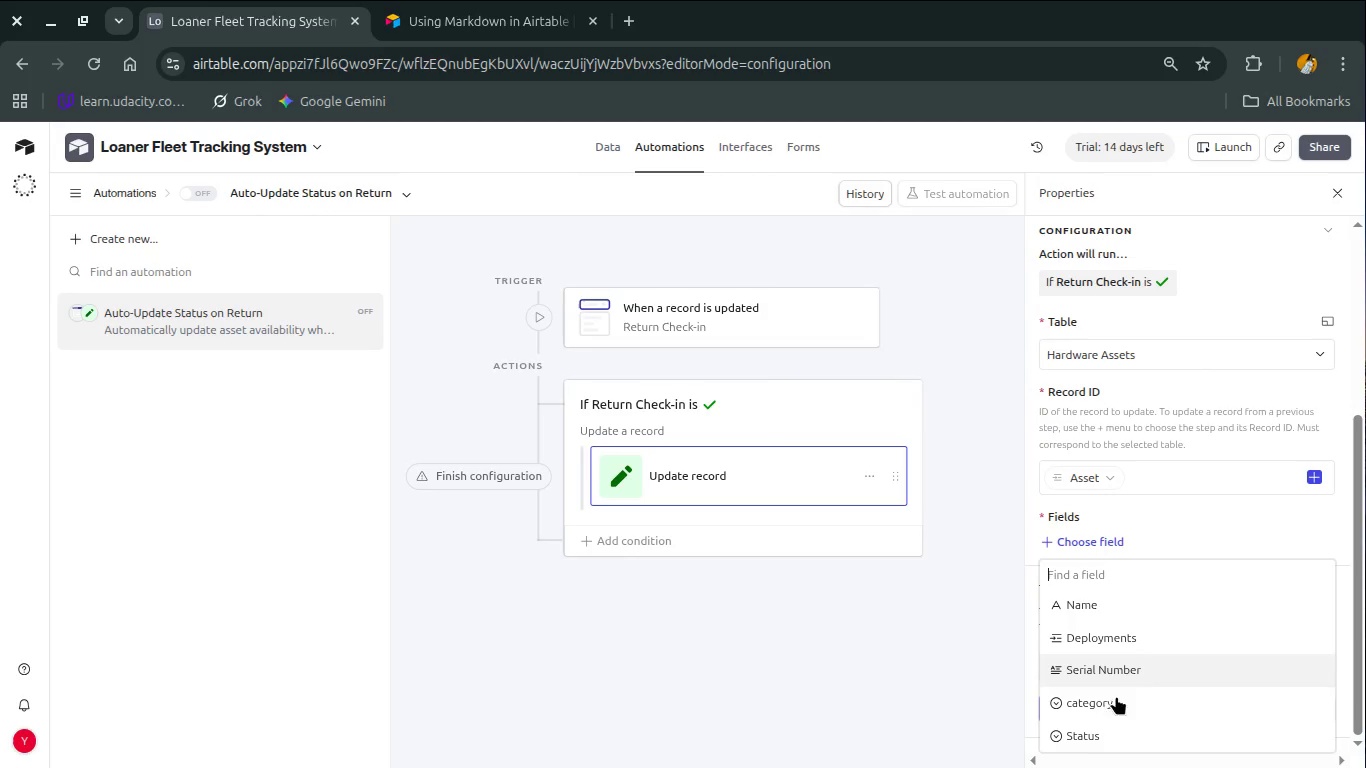 
left_click([1087, 738])
 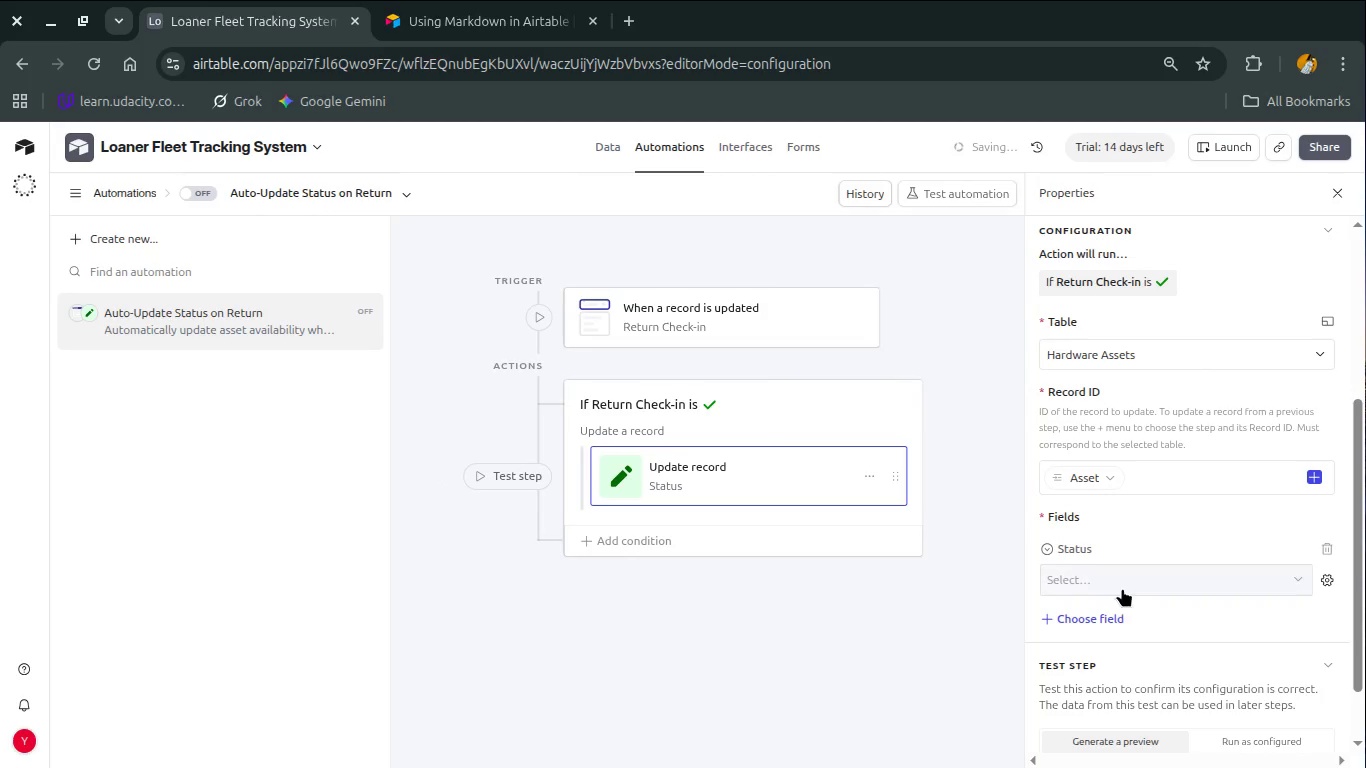 
left_click([1122, 585])
 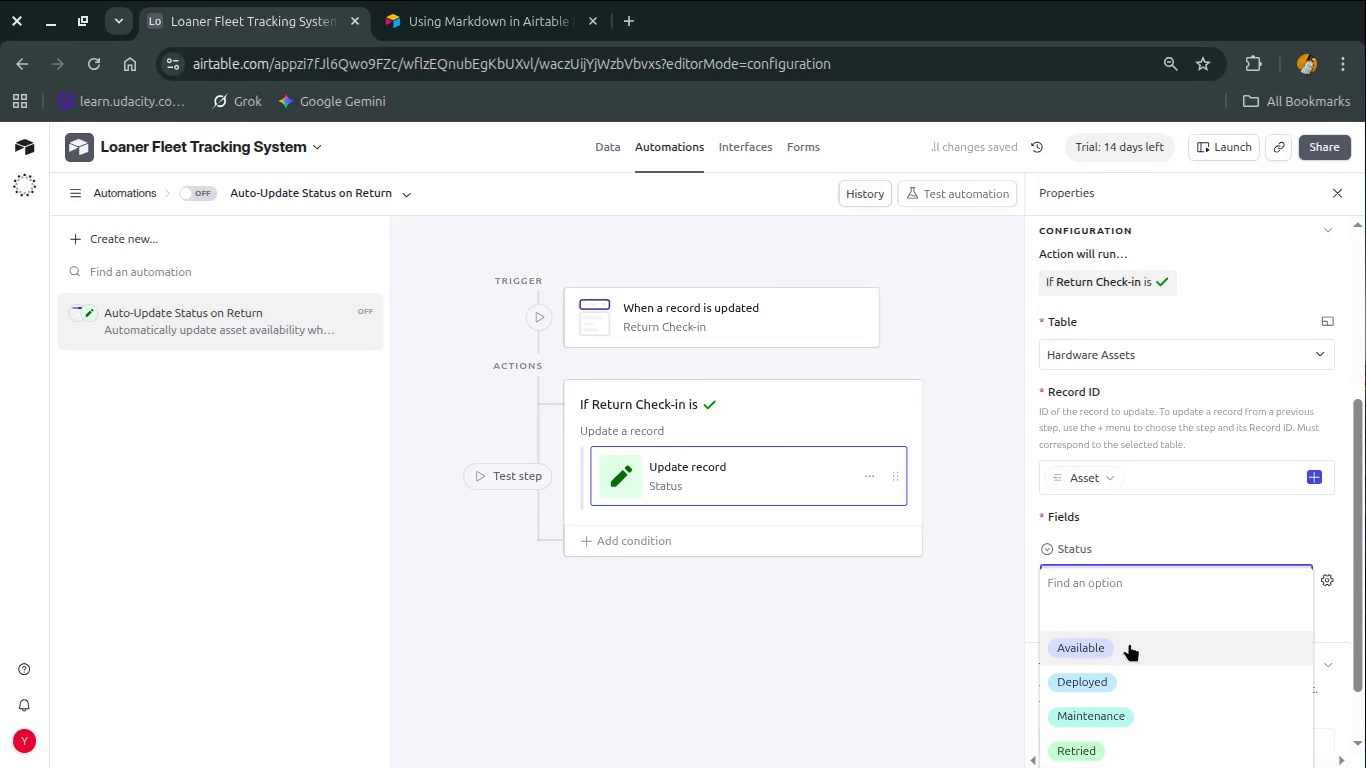 
left_click([1129, 643])
 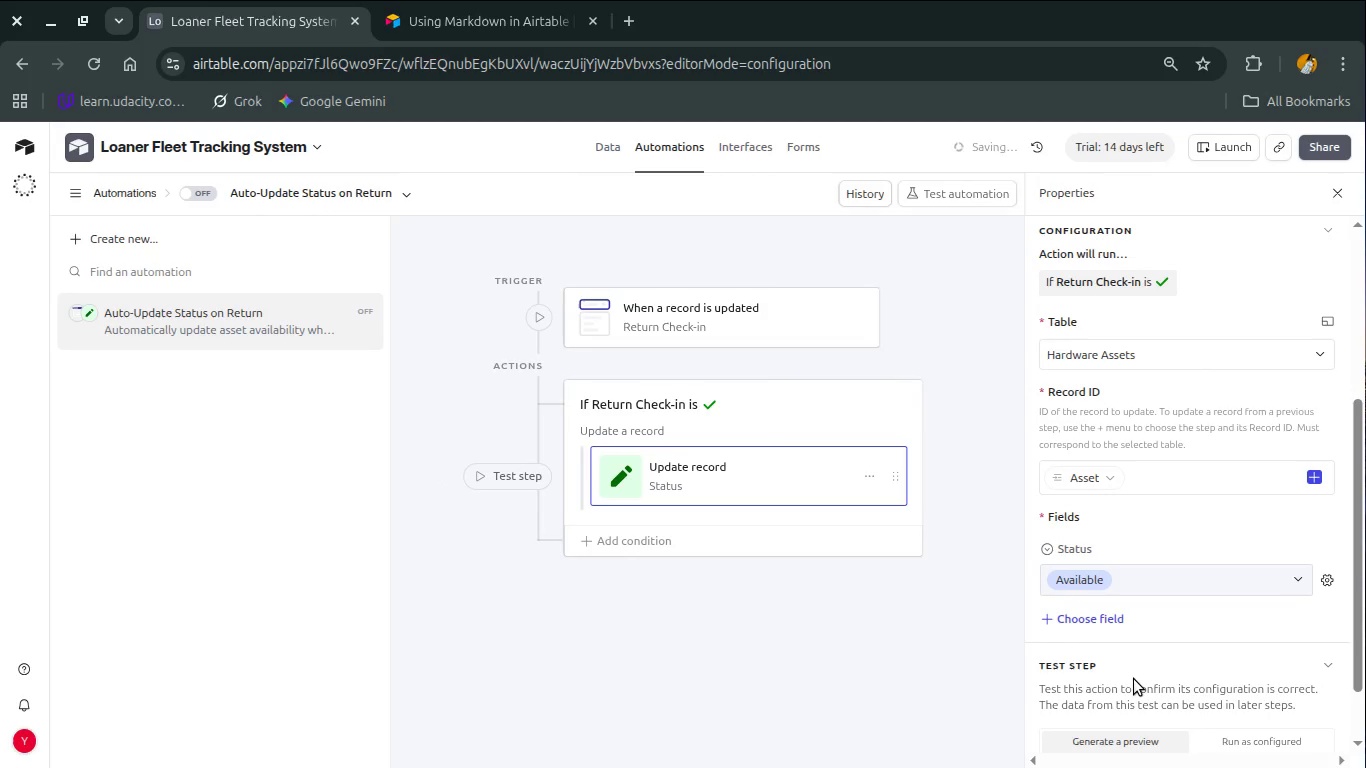 
scroll: coordinate [1134, 679], scroll_direction: down, amount: 3.0
 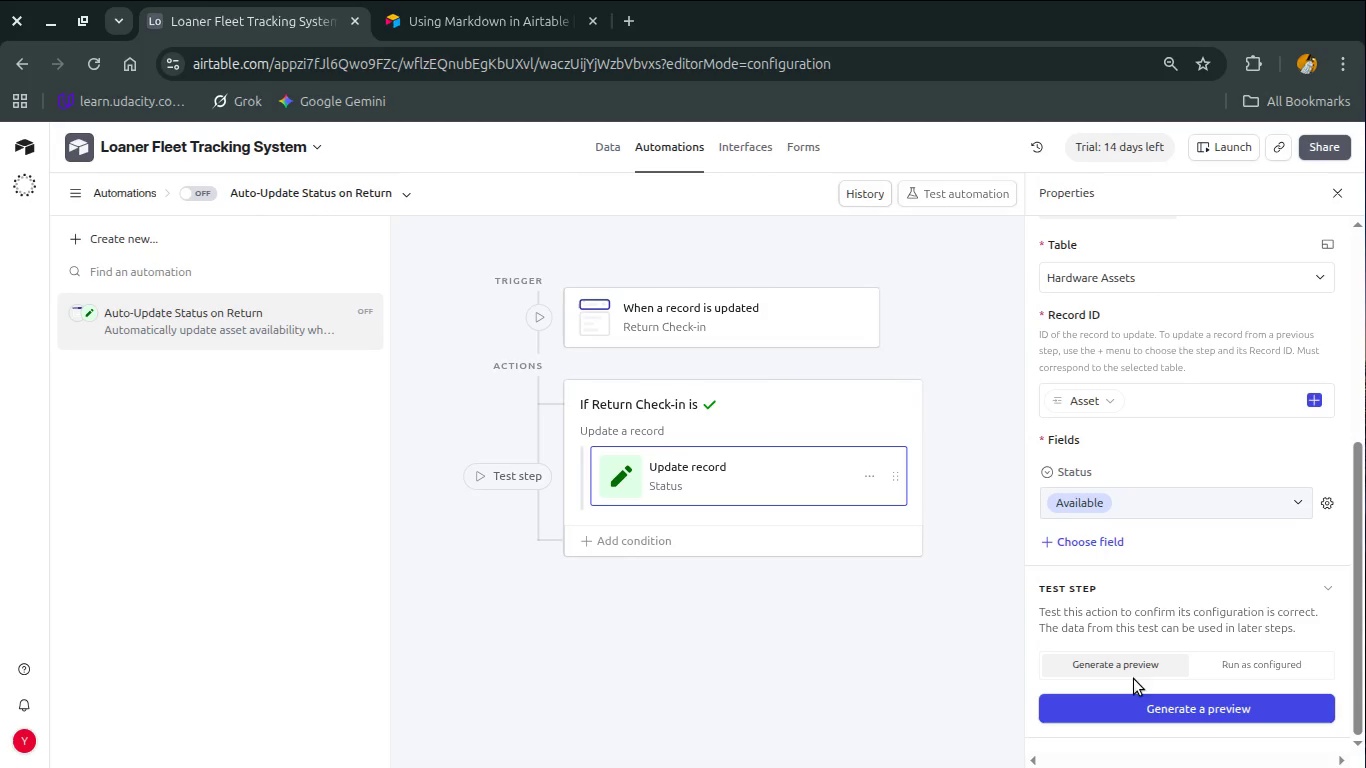 
wait(7.34)
 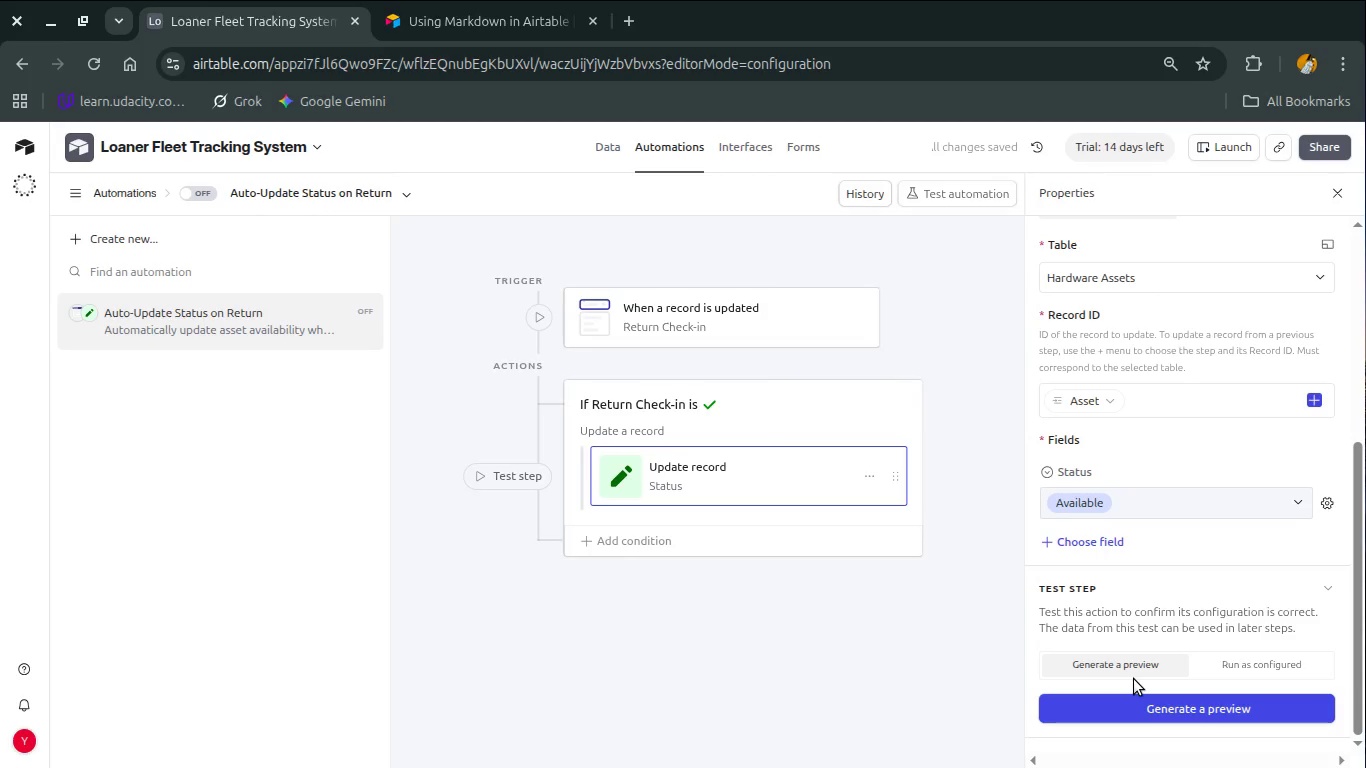 
left_click([1224, 701])
 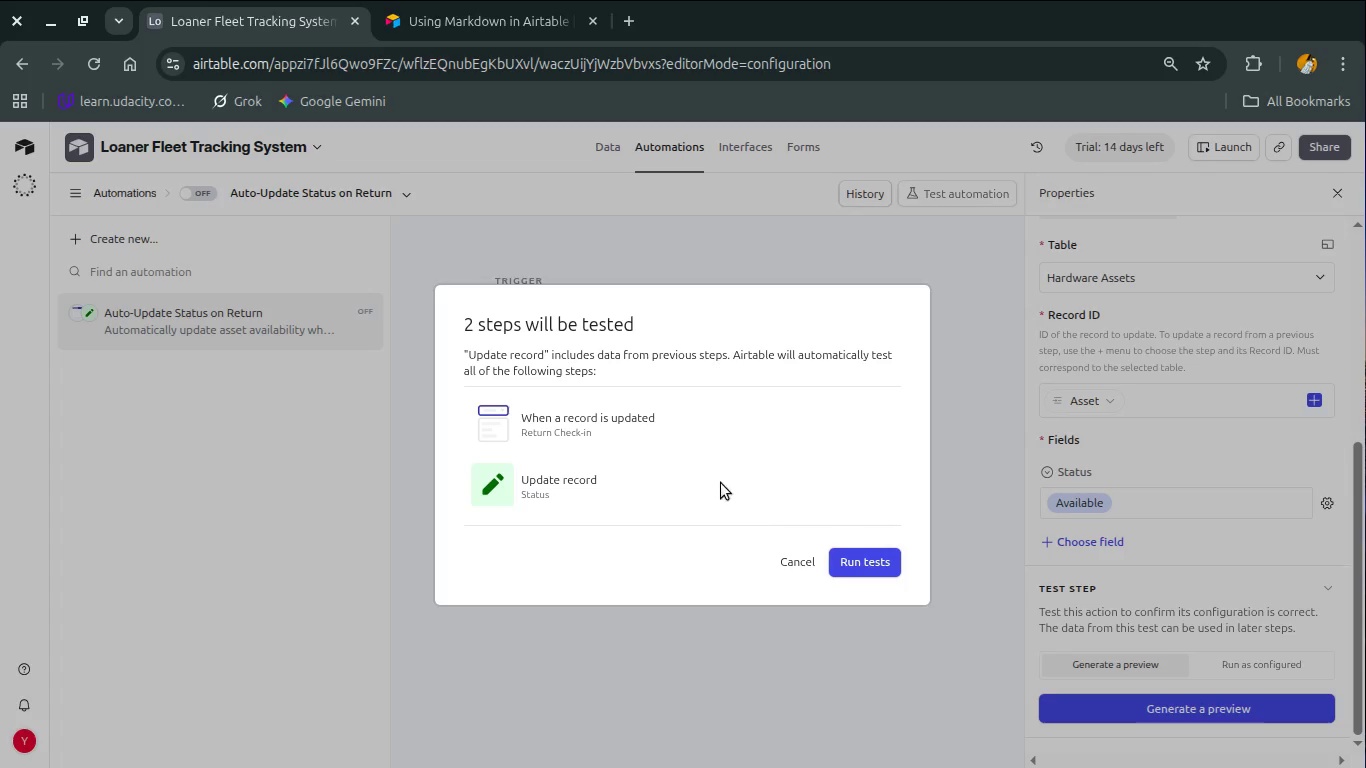 
wait(6.79)
 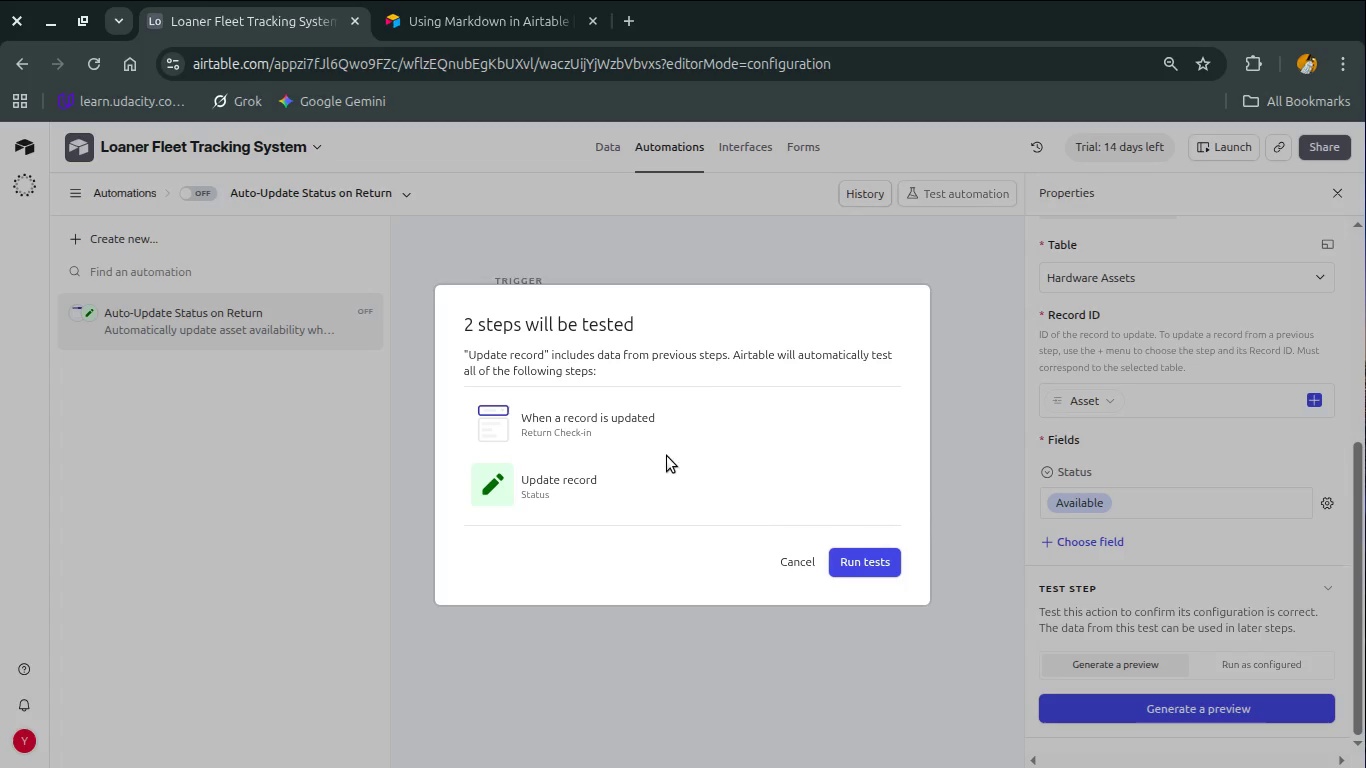 
left_click([789, 575])
 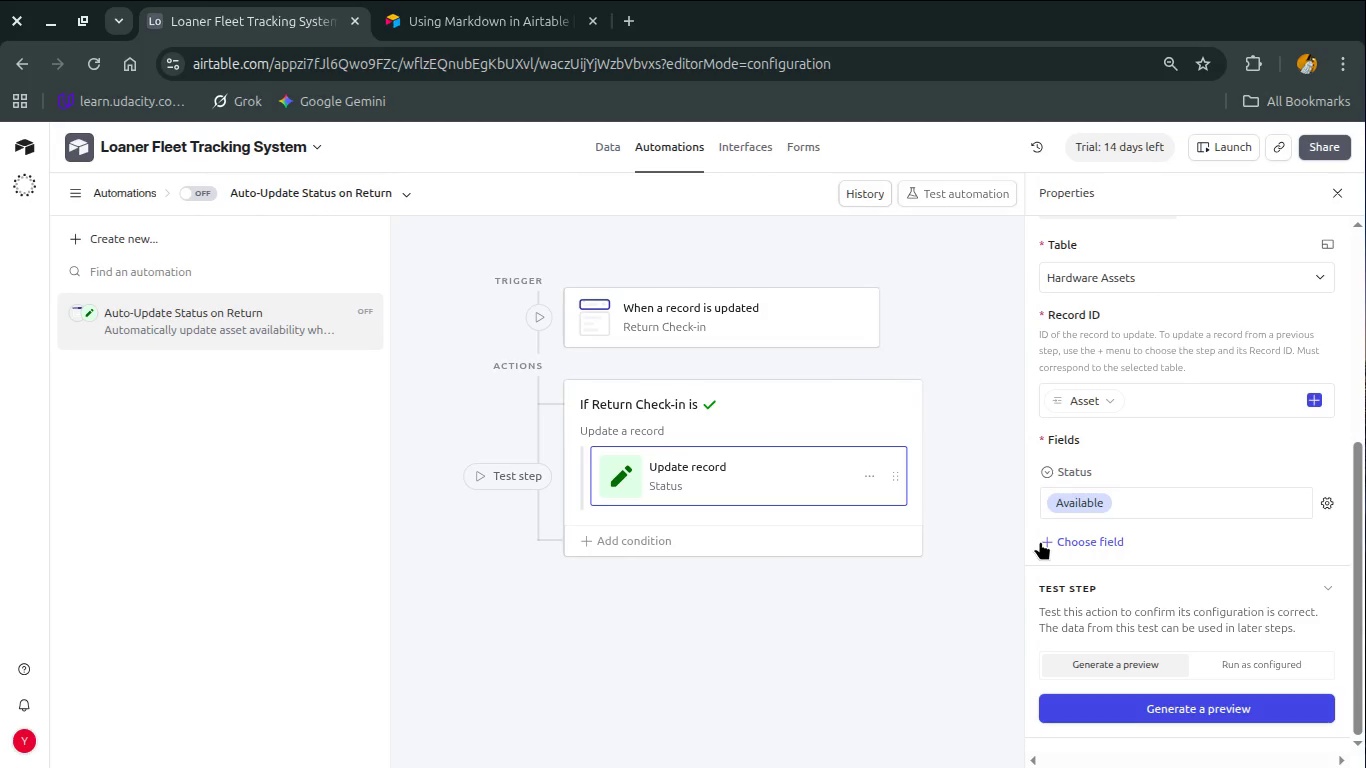 
scroll: coordinate [1040, 541], scroll_direction: up, amount: 8.0
 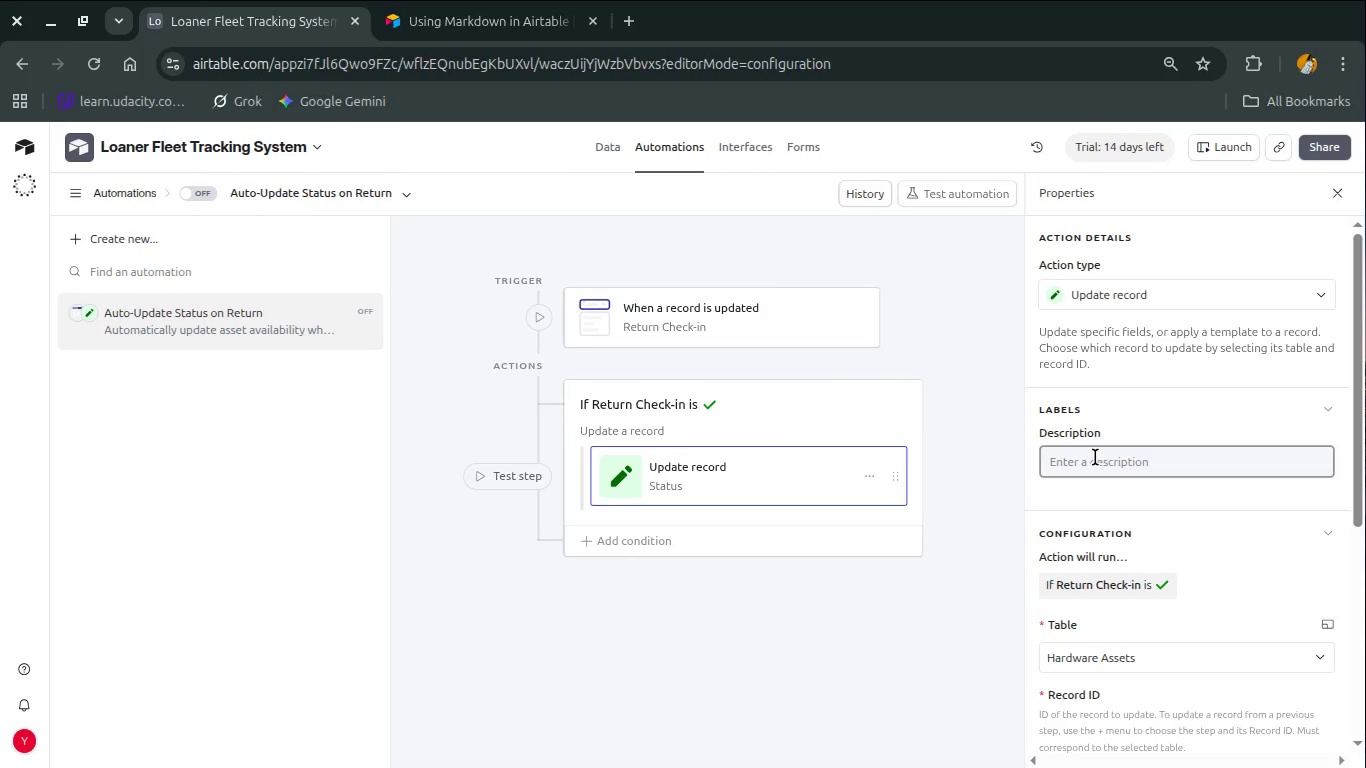 
left_click([1095, 457])
 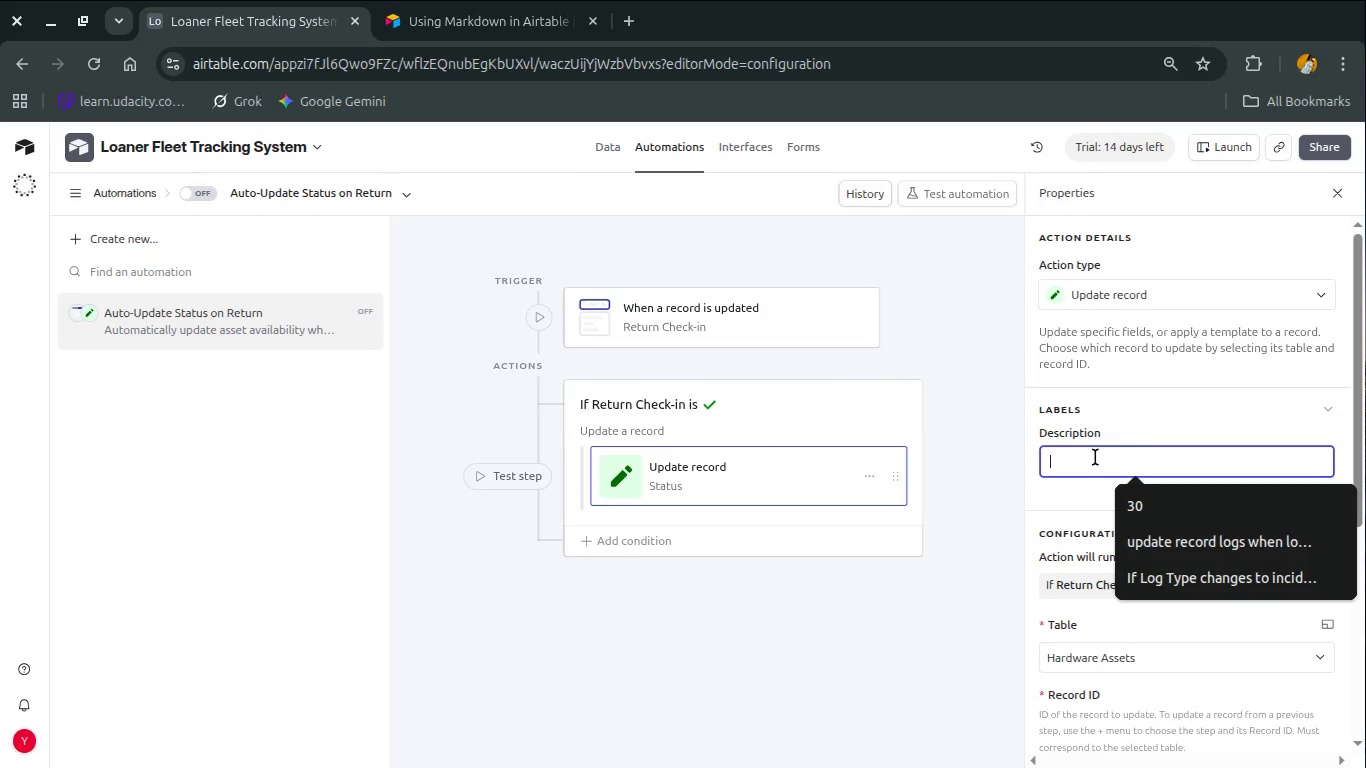 
wait(11.27)
 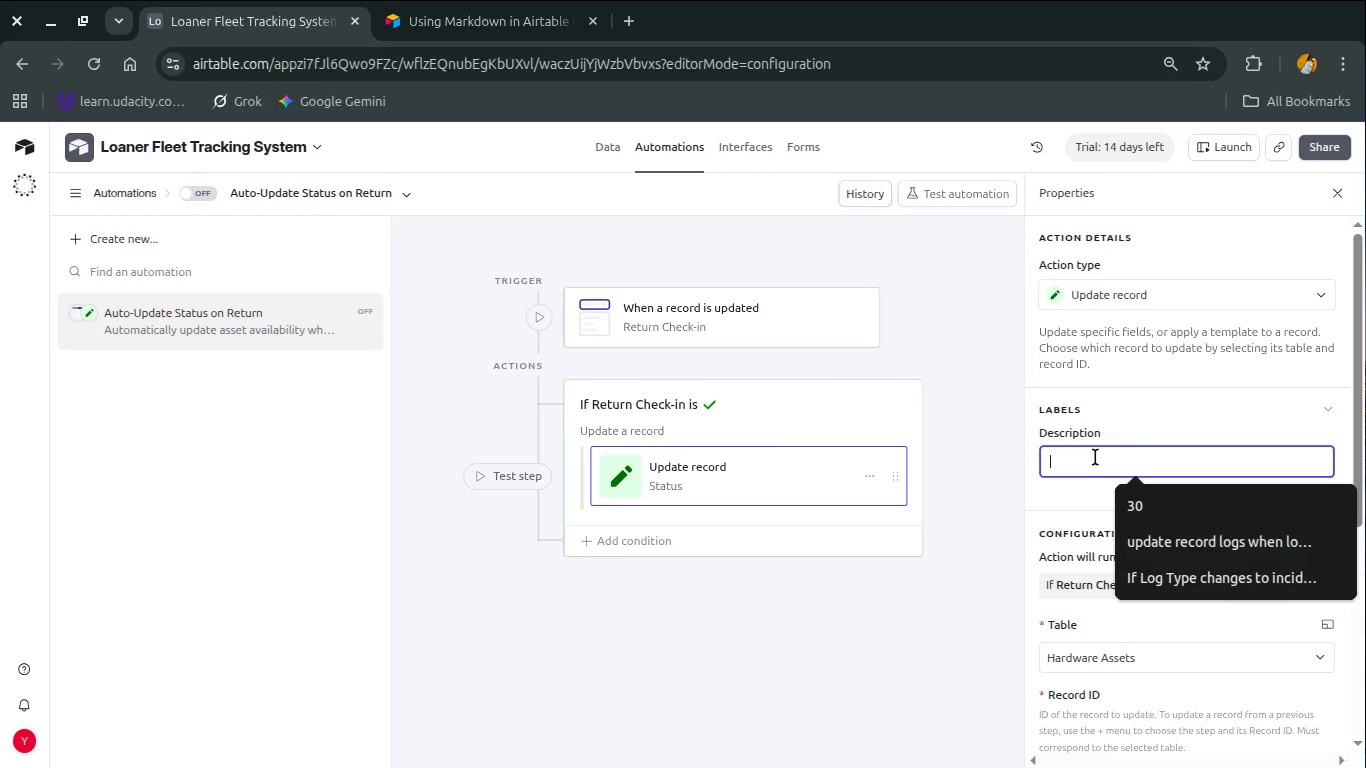 
left_click([777, 332])
 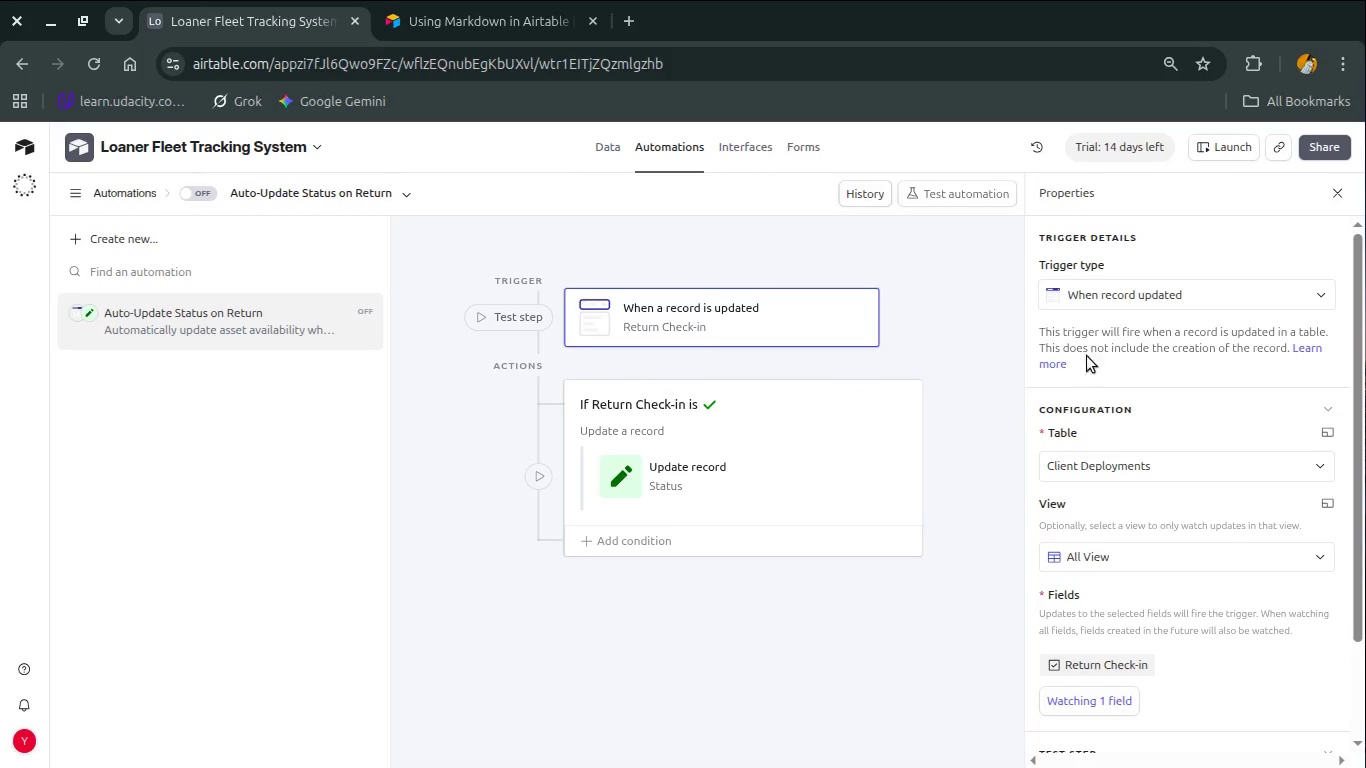 
left_click([826, 396])
 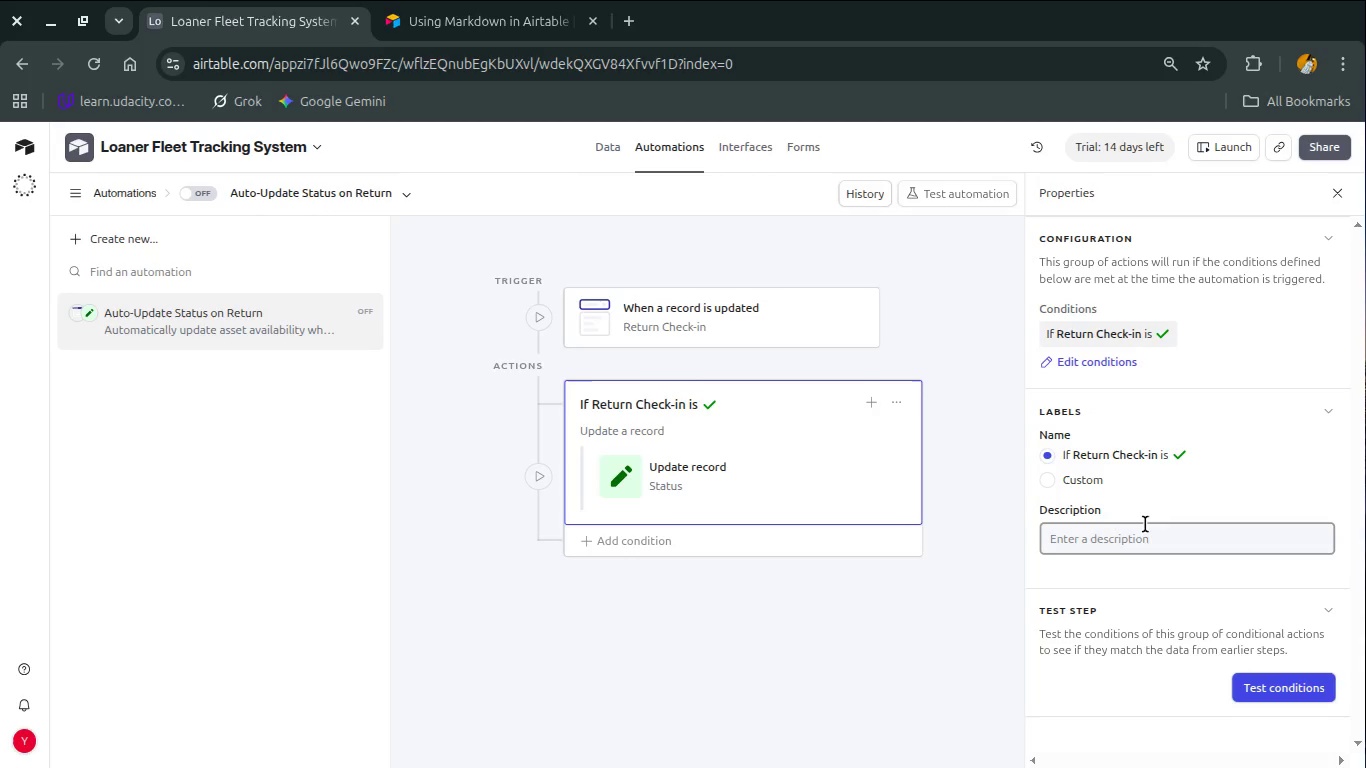 
left_click([1120, 546])
 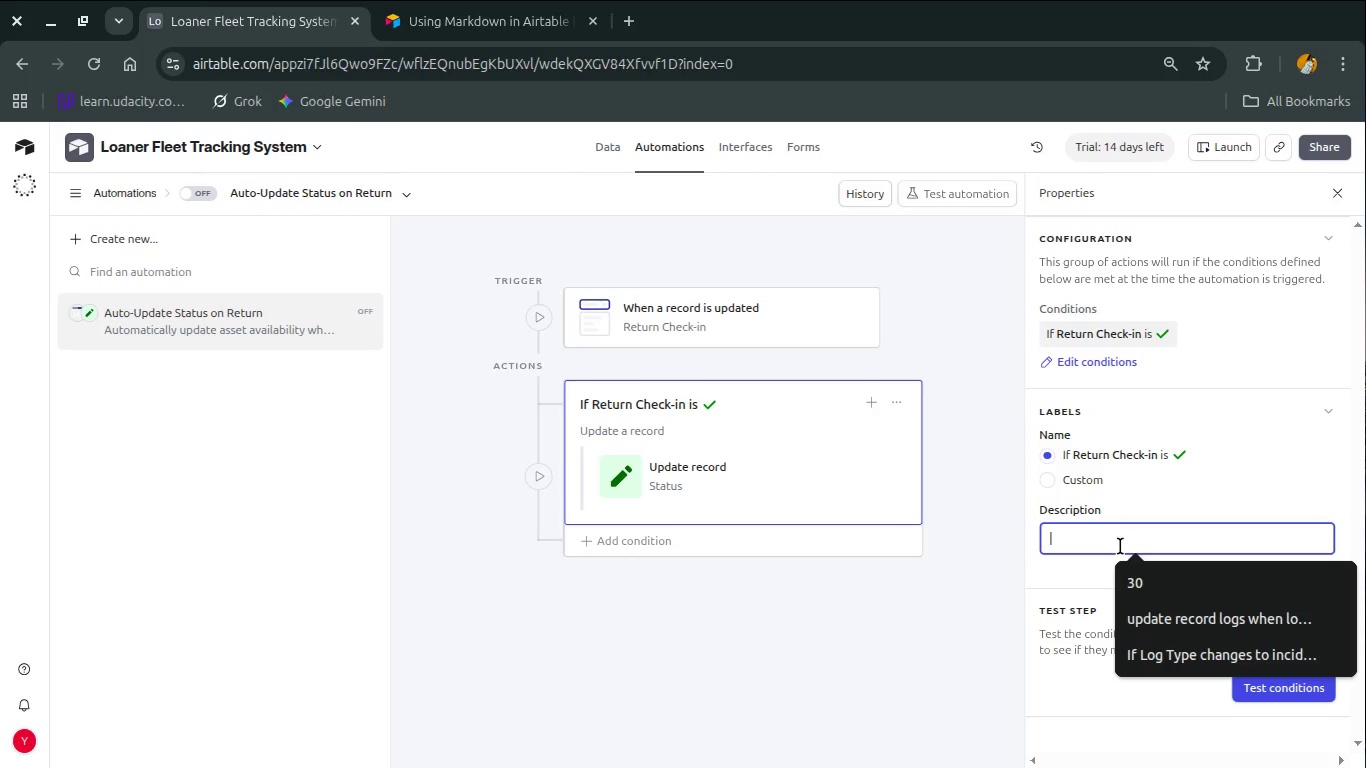 
wait(6.72)
 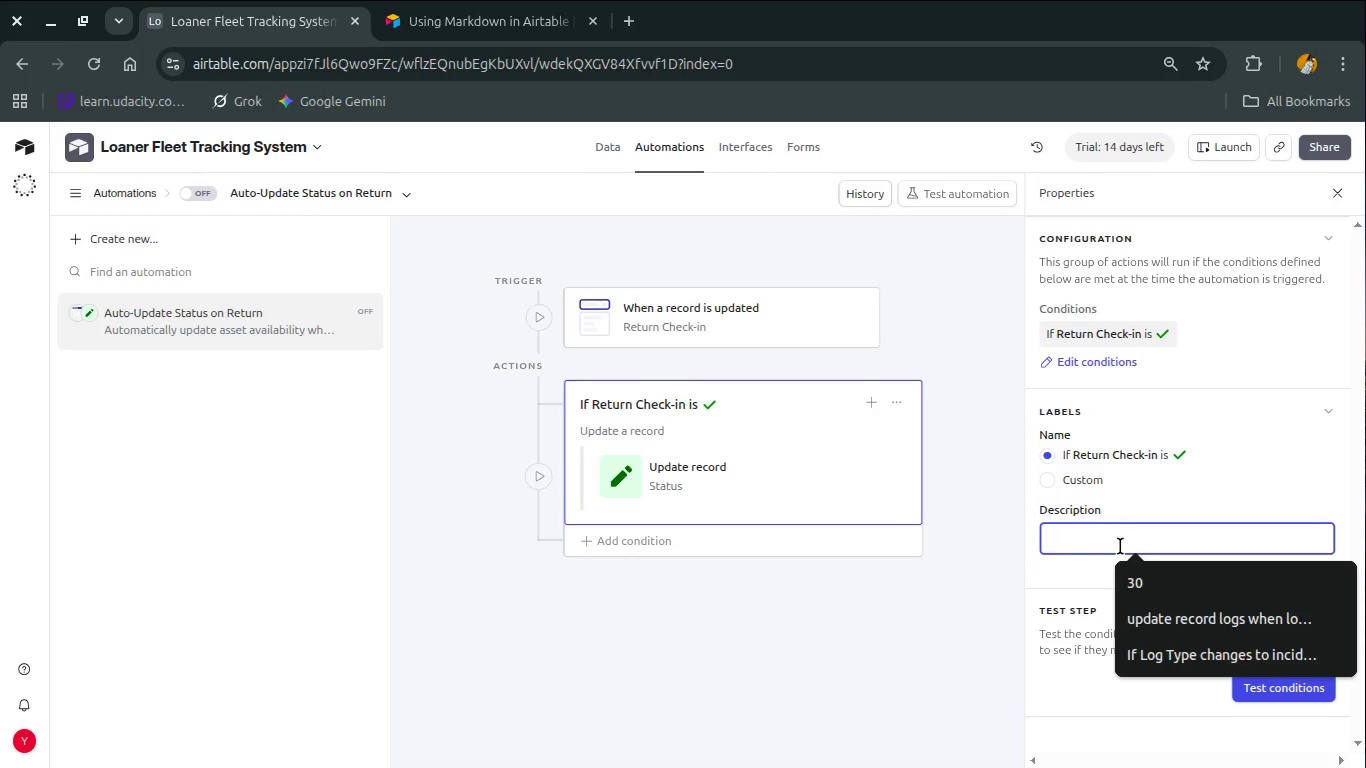 
type(This ensures aur)
key(Backspace)
type(tomation ONLY runs when )
key(Backspace)
type(: )
key(Backspace)
key(Backspace)
type( checked )
 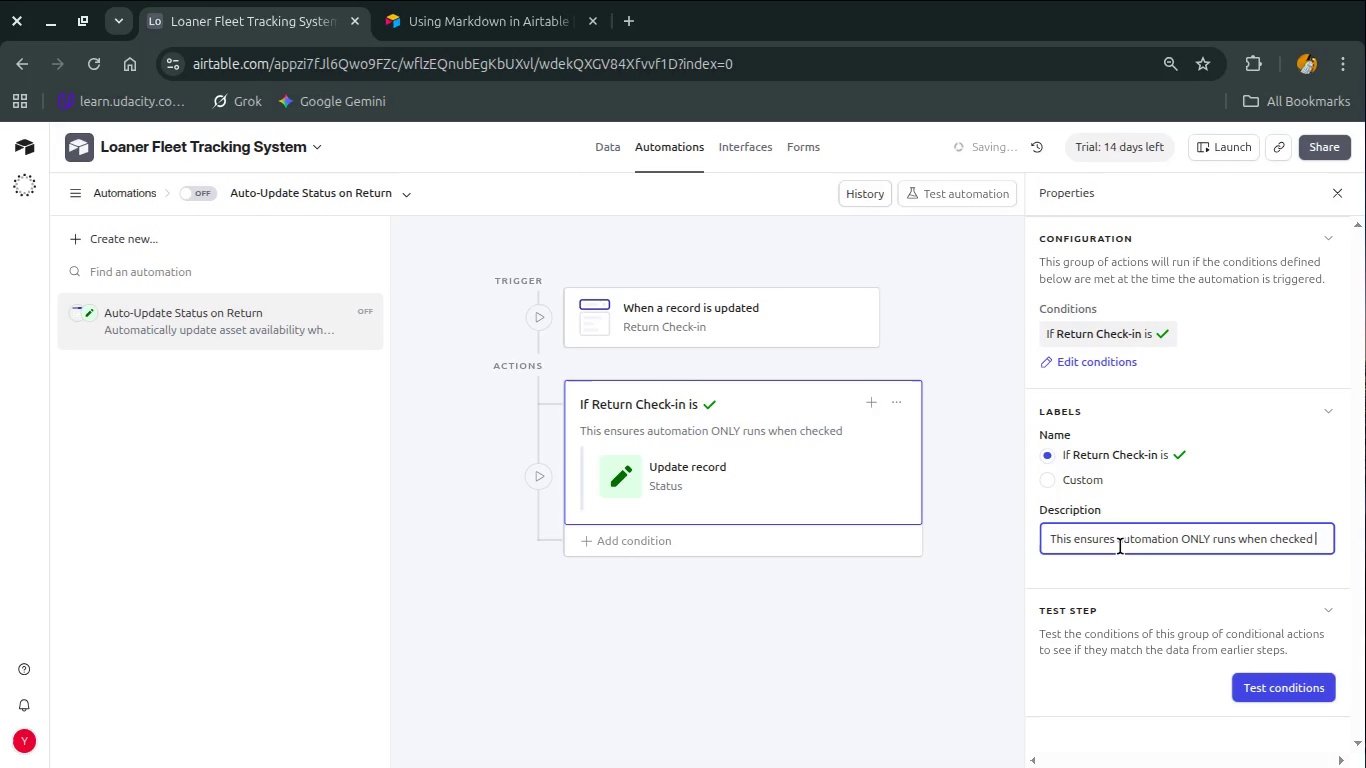 
type(or check )
key(Backspace)
type(box is turned on )
 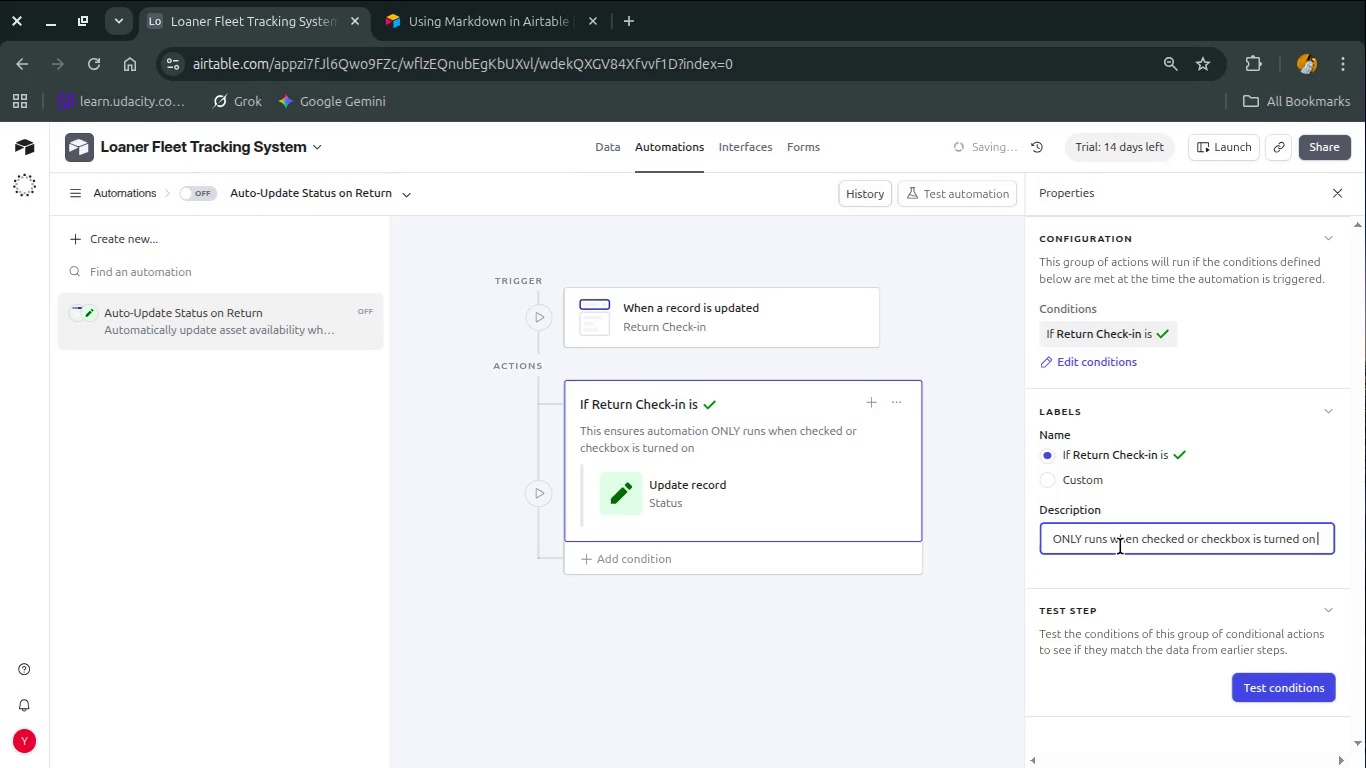 
wait(13.57)
 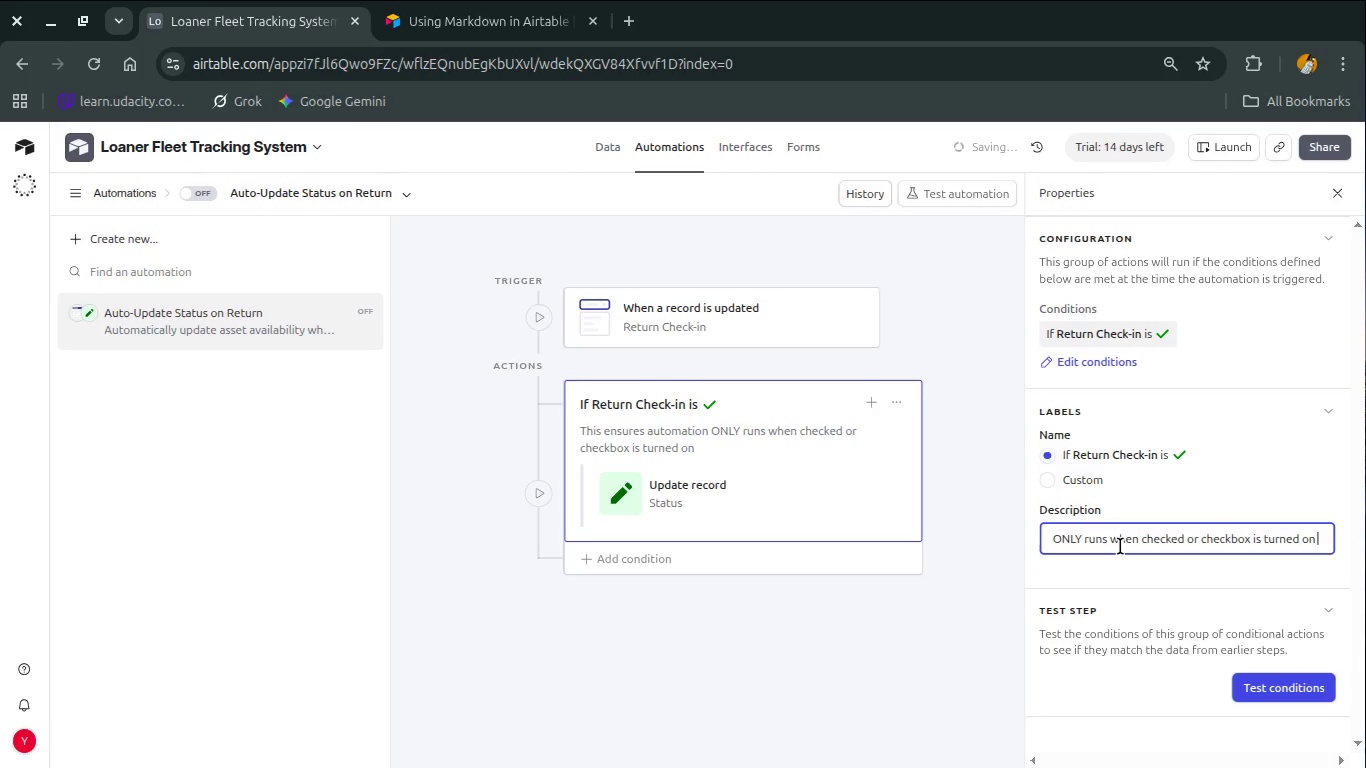 
type(. THi)
key(Backspace)
key(Backspace)
key(Backspace)
type(This )
key(Backspace)
key(Backspace)
key(Backspace)
key(Backspace)
key(Backspace)
type(tHIS PREVENTS FROM RUNNIGN THE AUTOMATON ON EACH UPA)
key(Backspace)
type(DATE)
 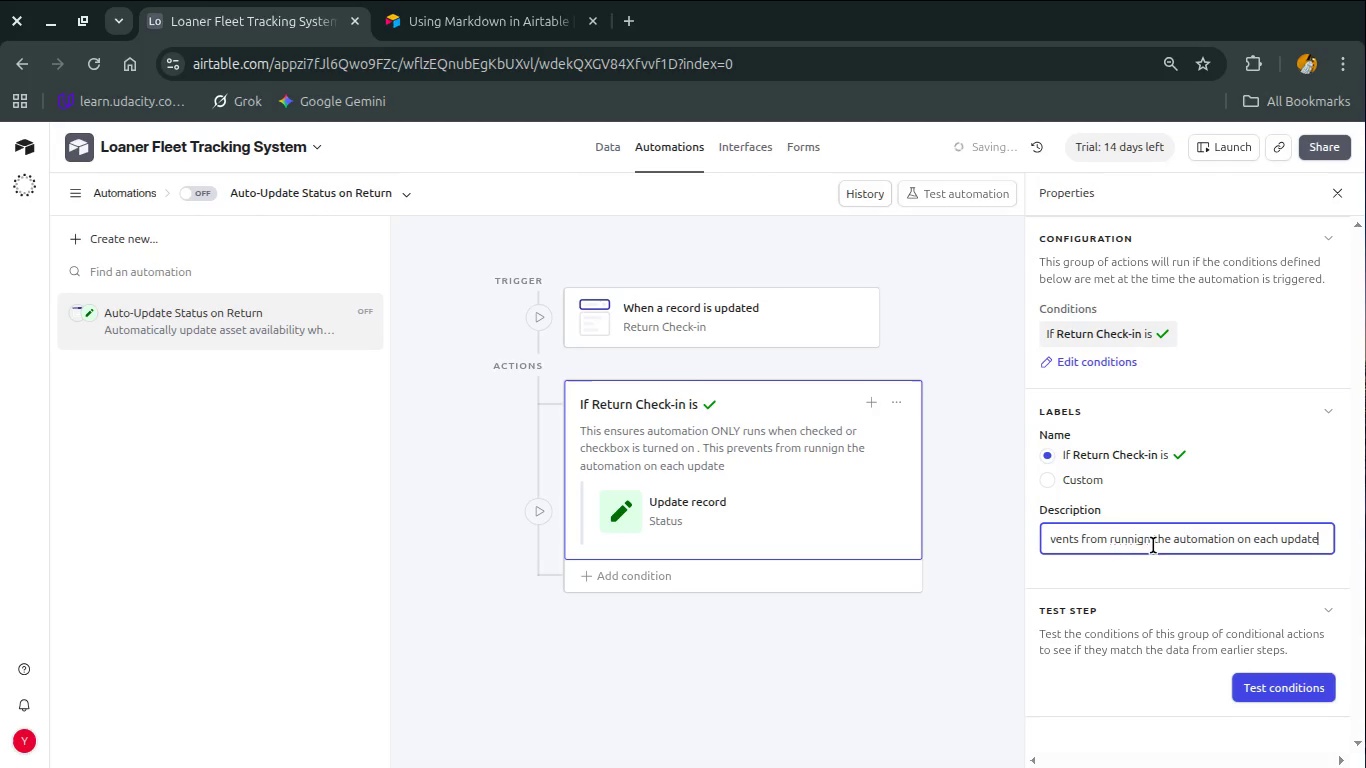 
left_click([1128, 537])
 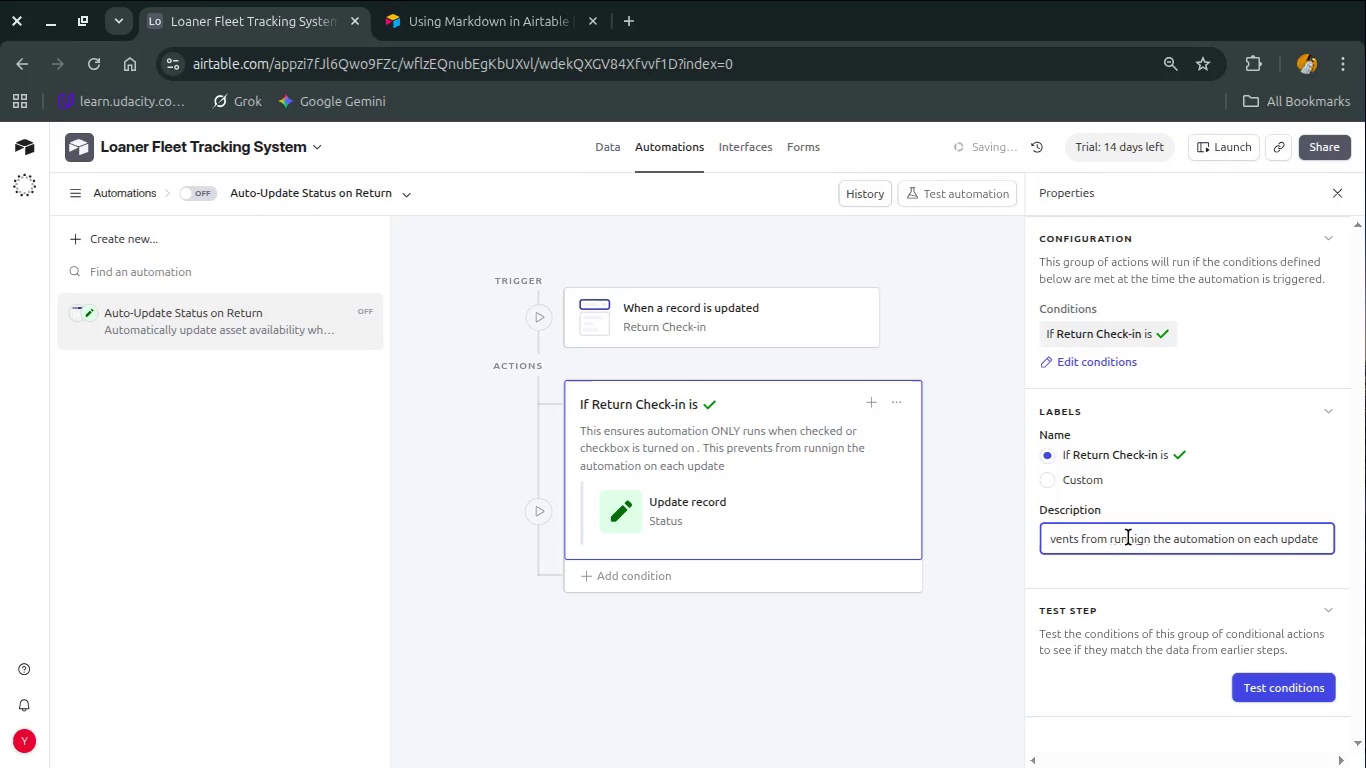 
key(Backspace)
 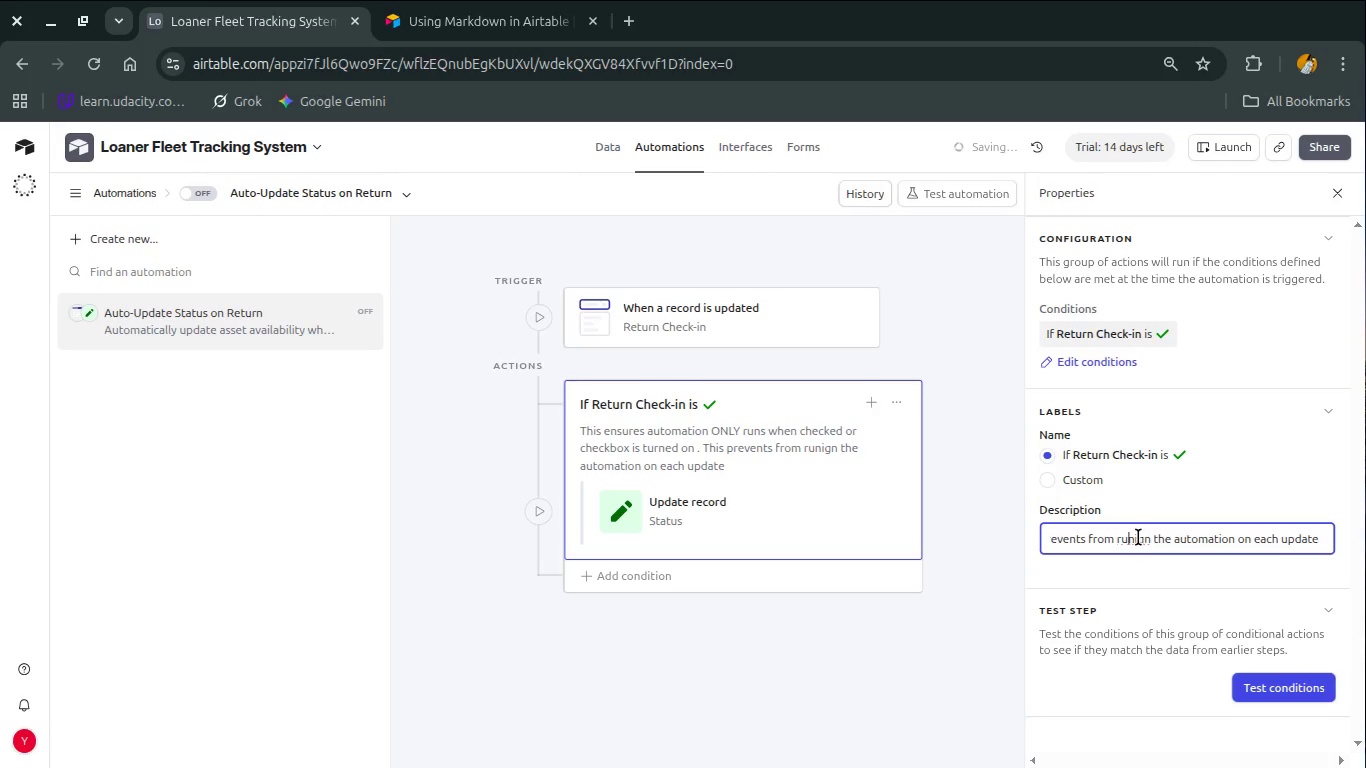 
double_click([1138, 537])
 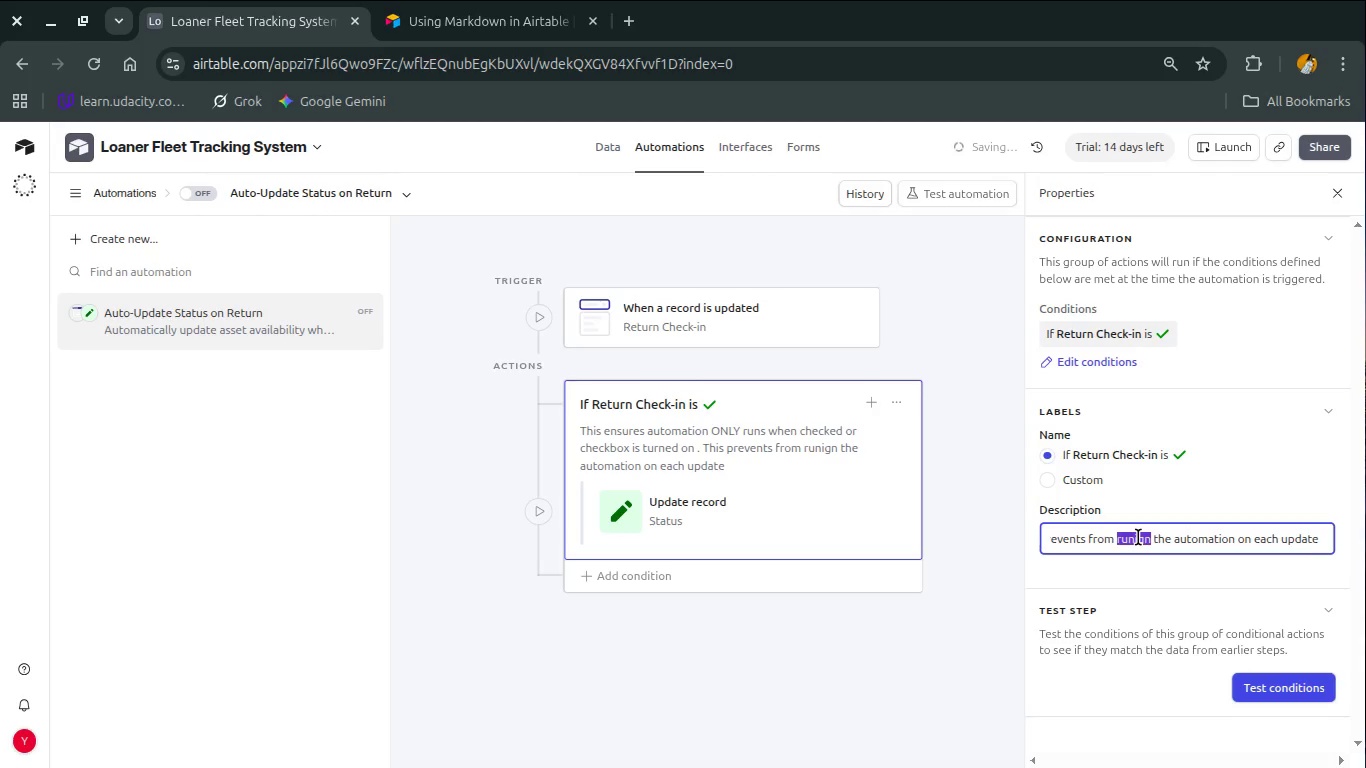 
triple_click([1138, 537])
 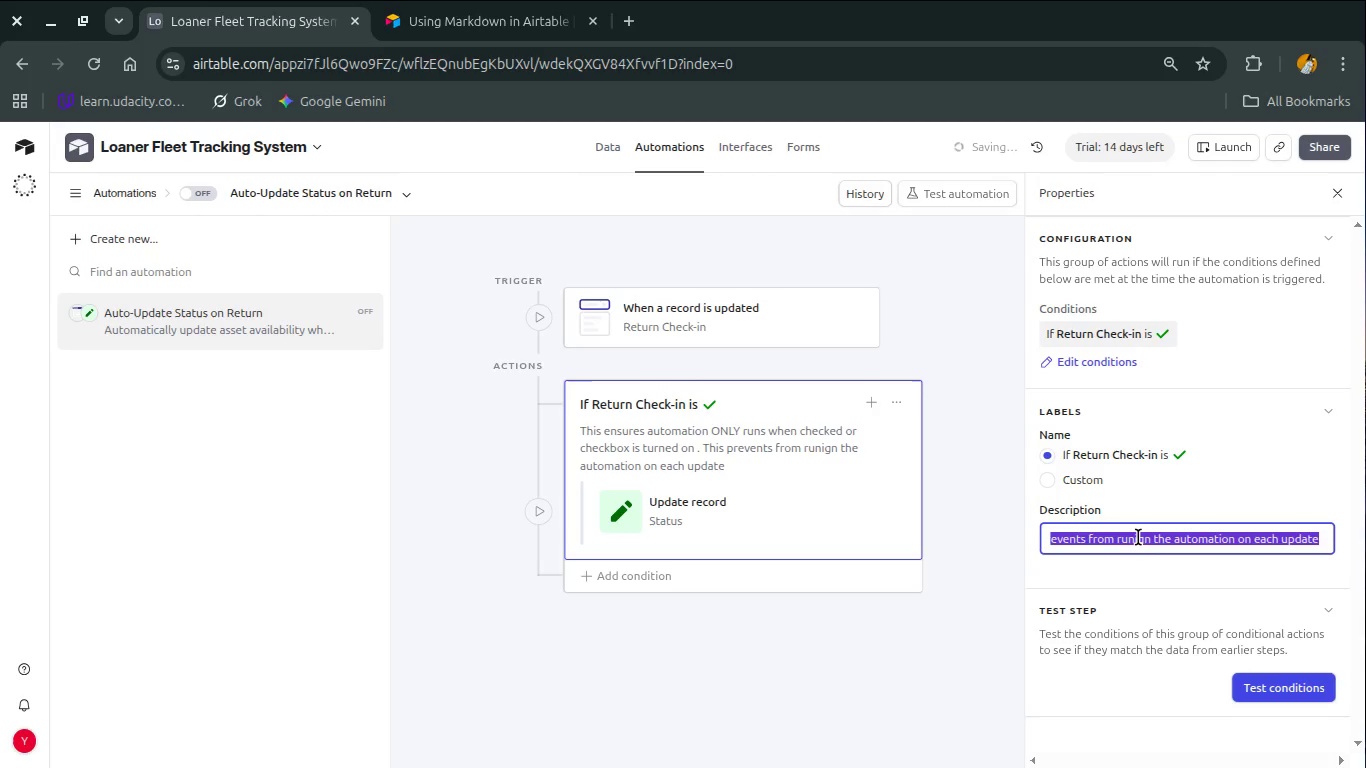 
left_click([1138, 537])
 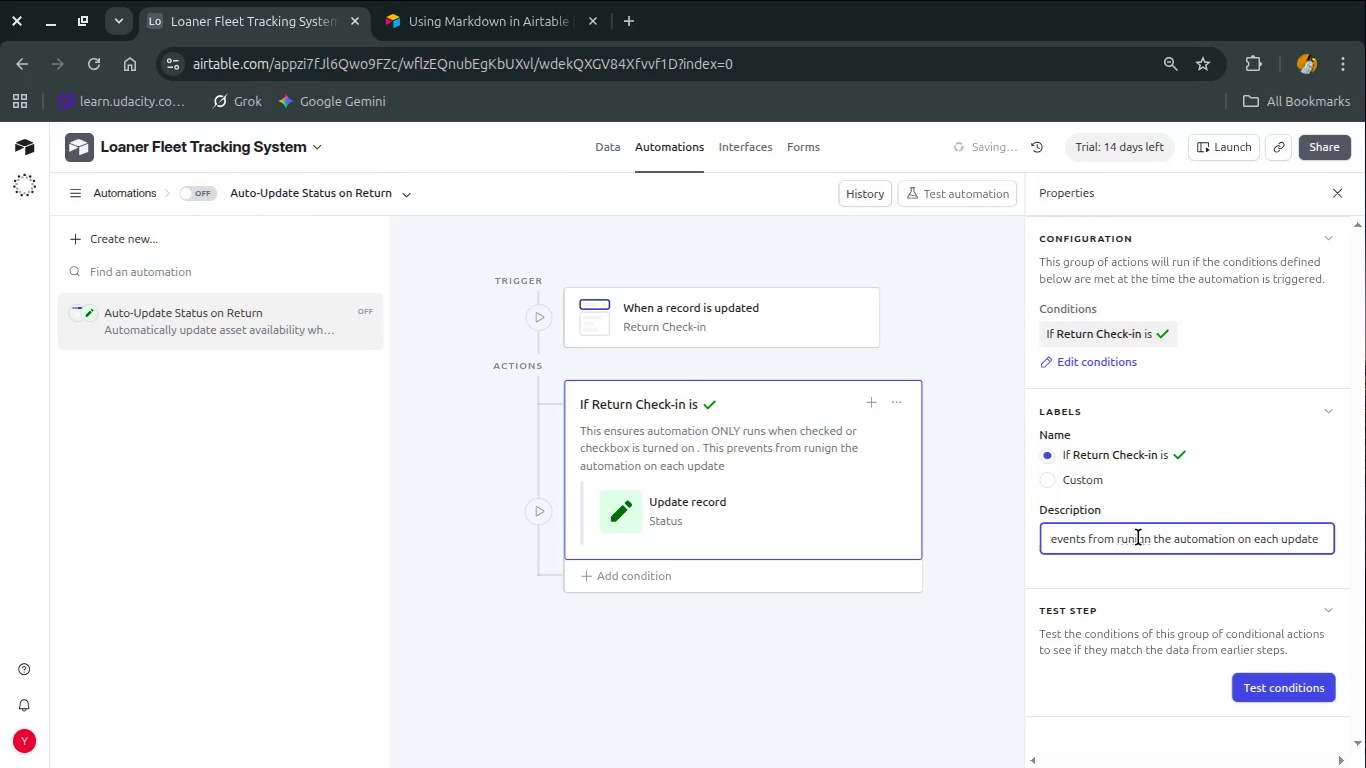 
double_click([1138, 537])
 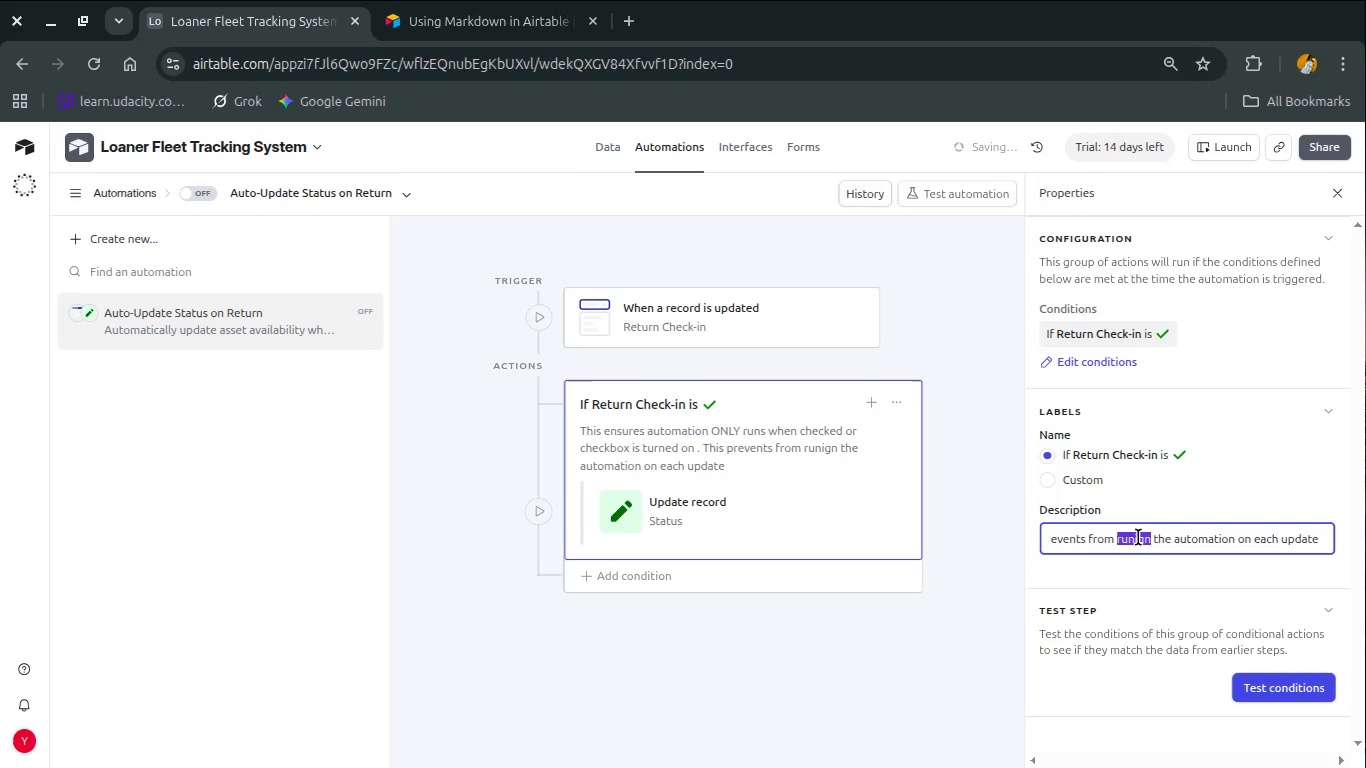 
type(RUNNINF)
key(Backspace)
type(G )
 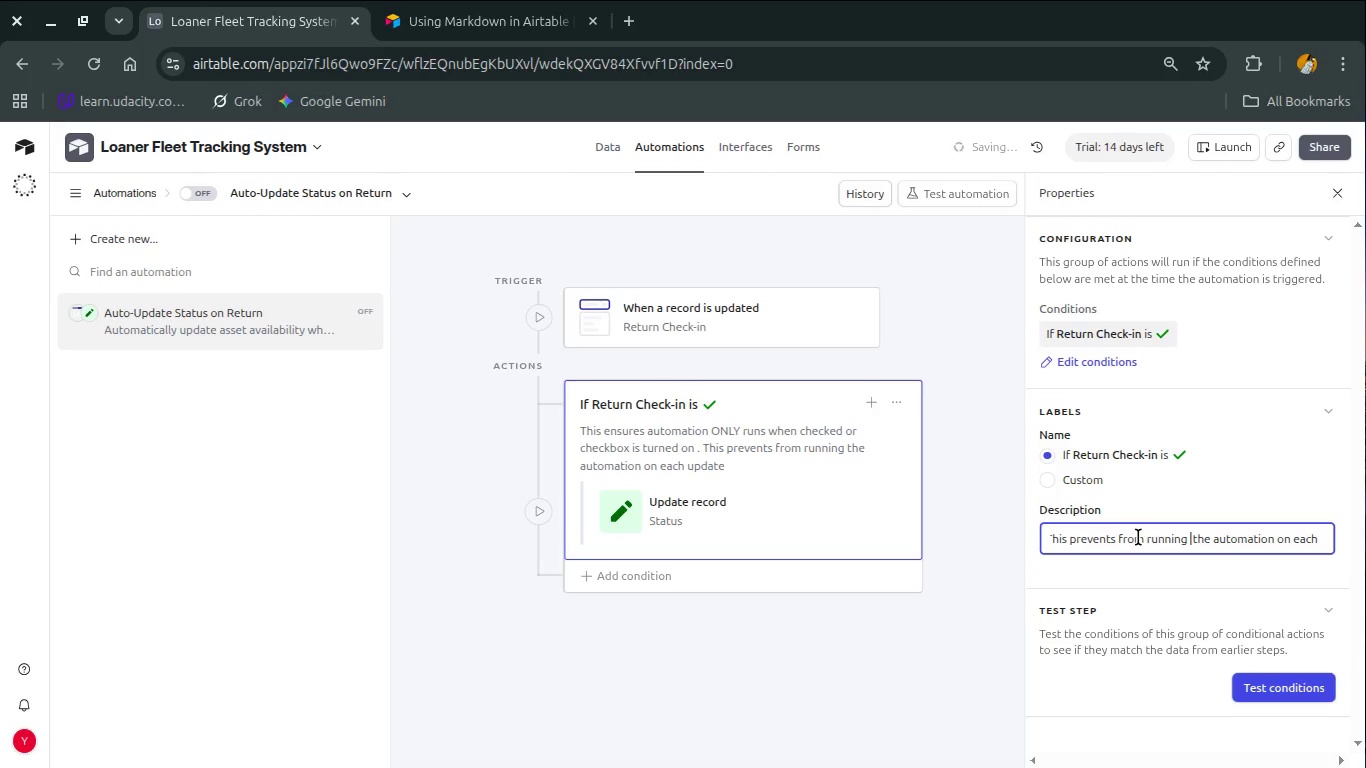 
wait(13.57)
 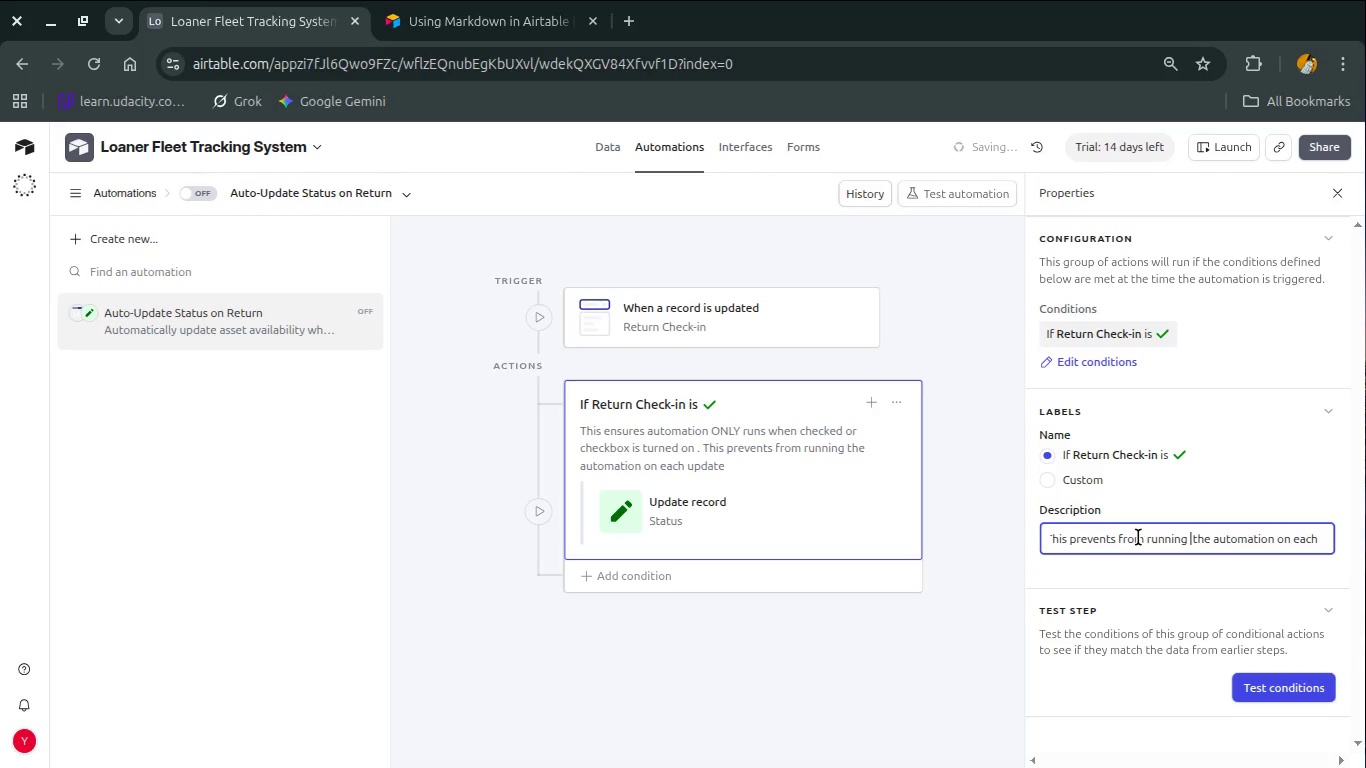 
scroll: coordinate [1203, 674], scroll_direction: down, amount: 2.0
 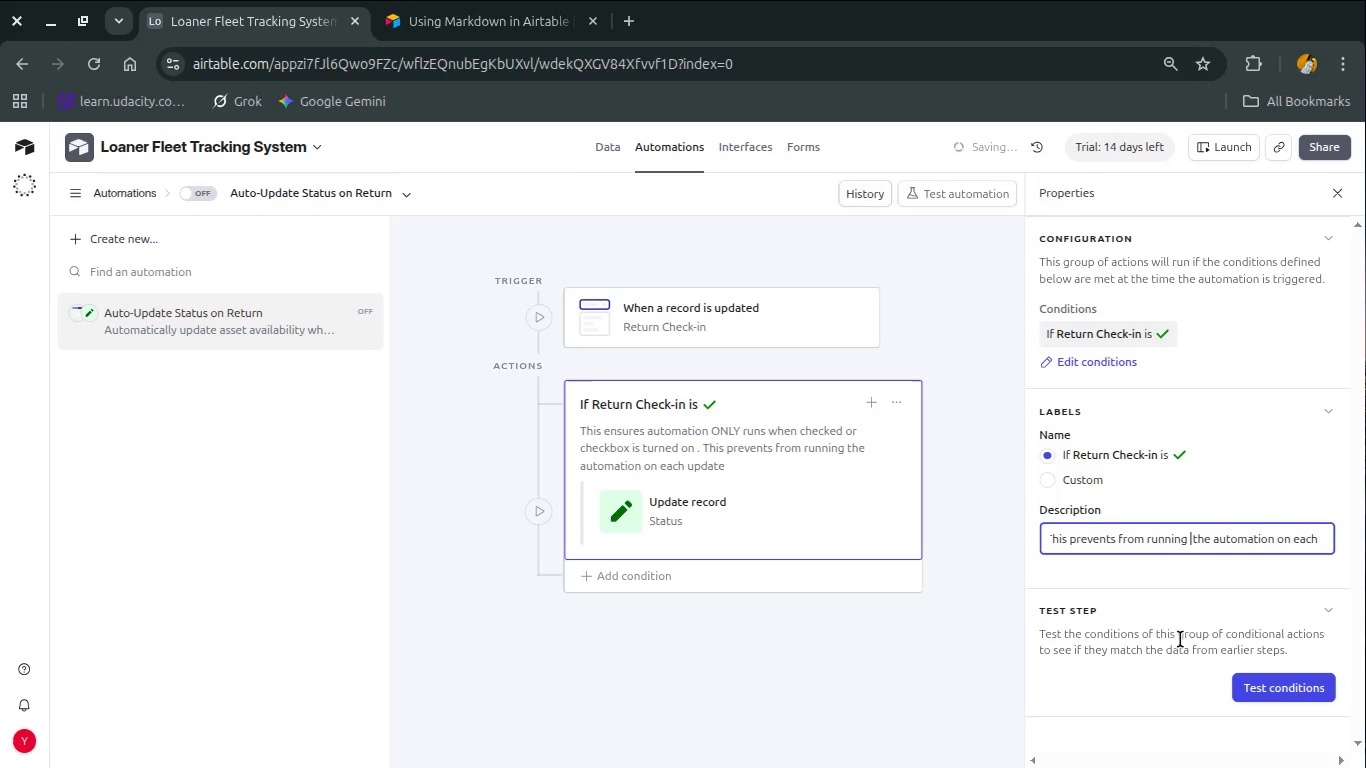 
left_click([1167, 633])
 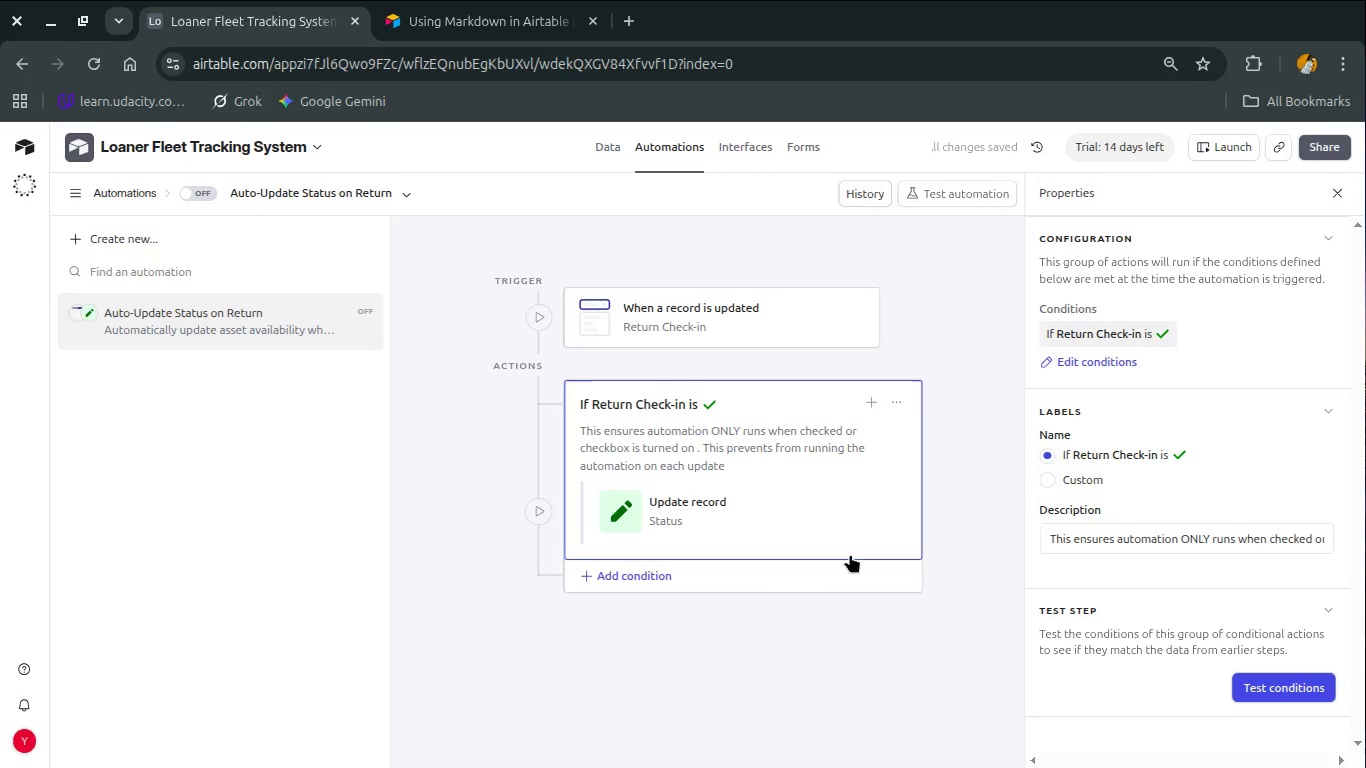 
left_click([1283, 704])
 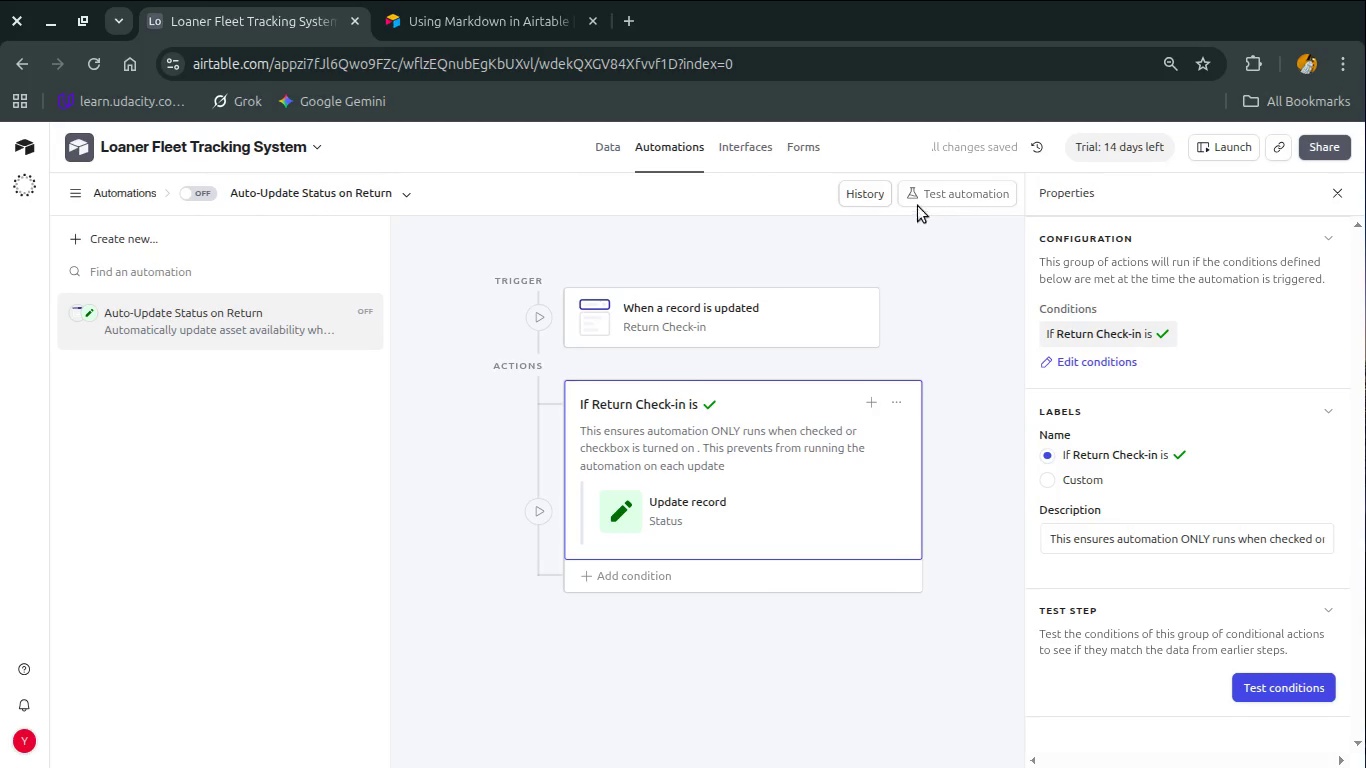 
left_click([923, 195])
 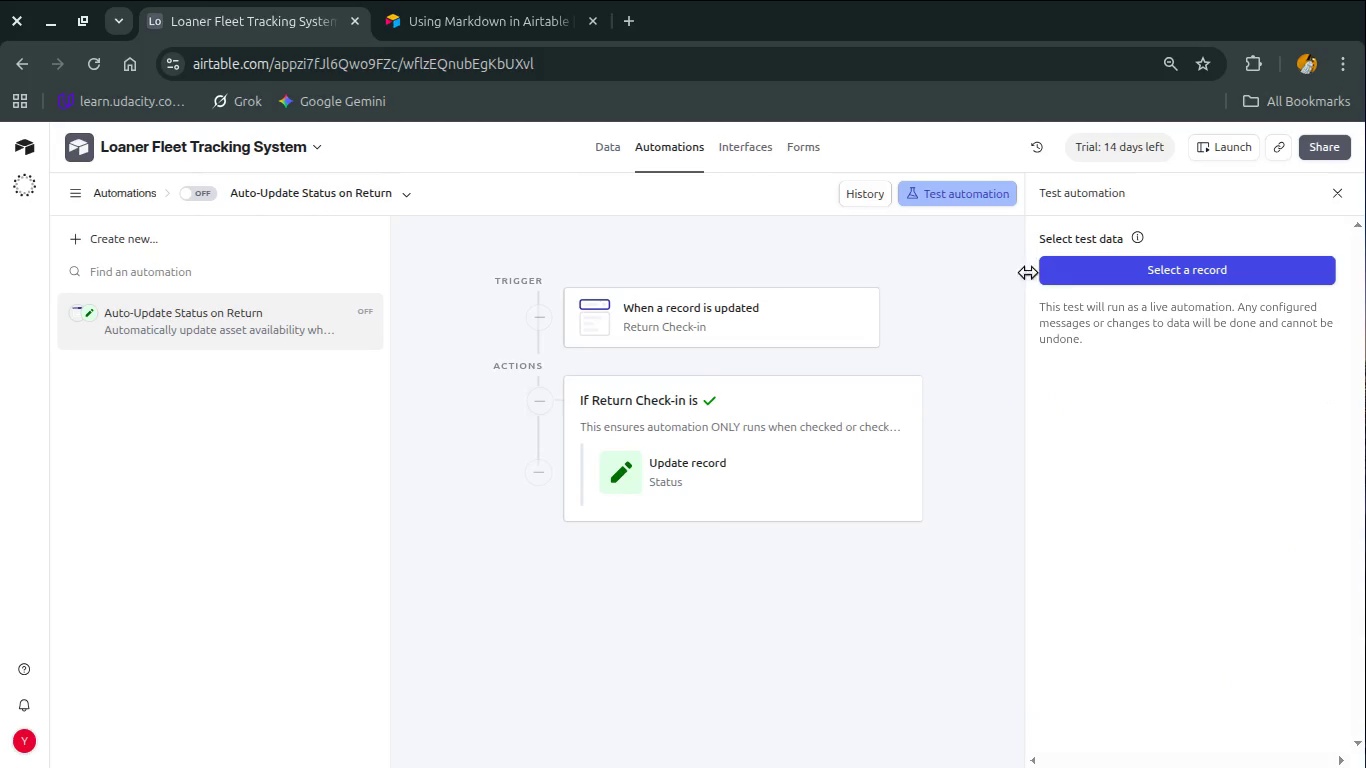 
left_click([1070, 263])
 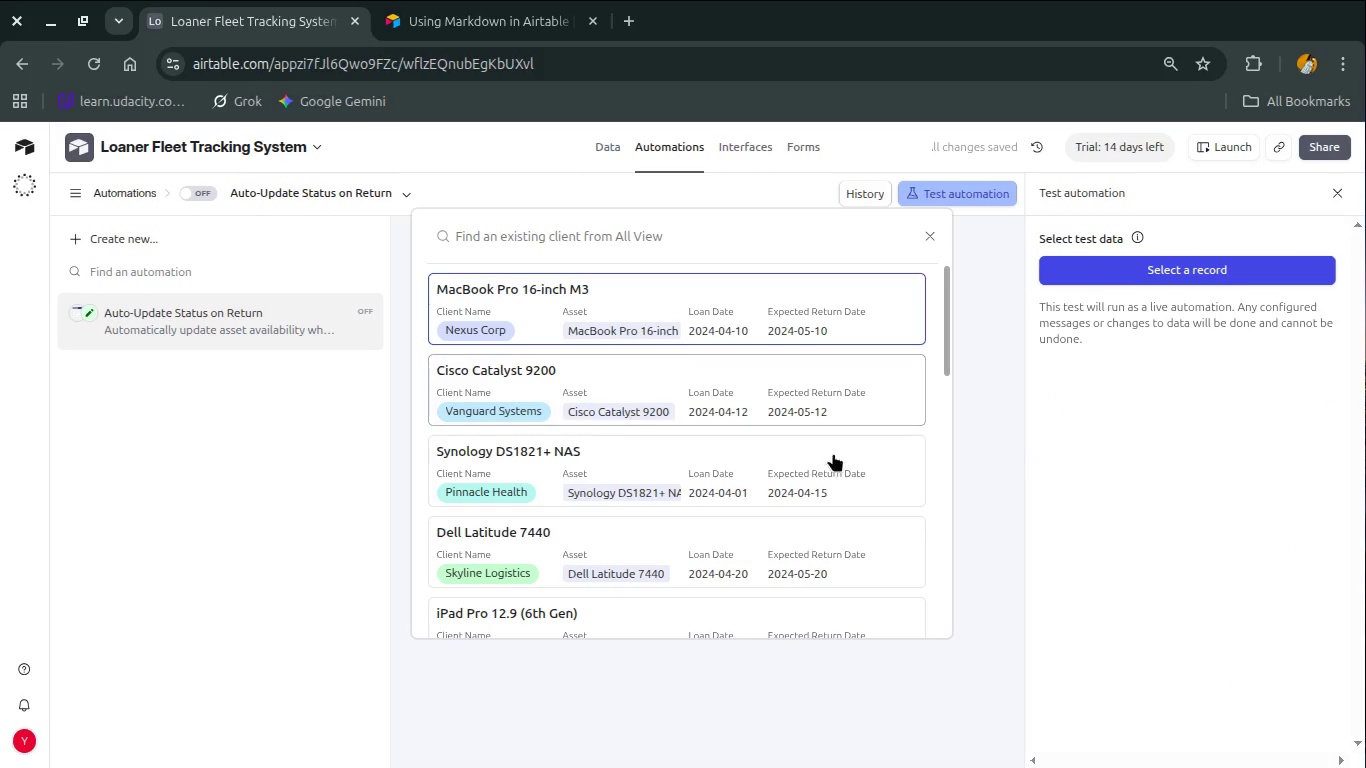 
wait(6.68)
 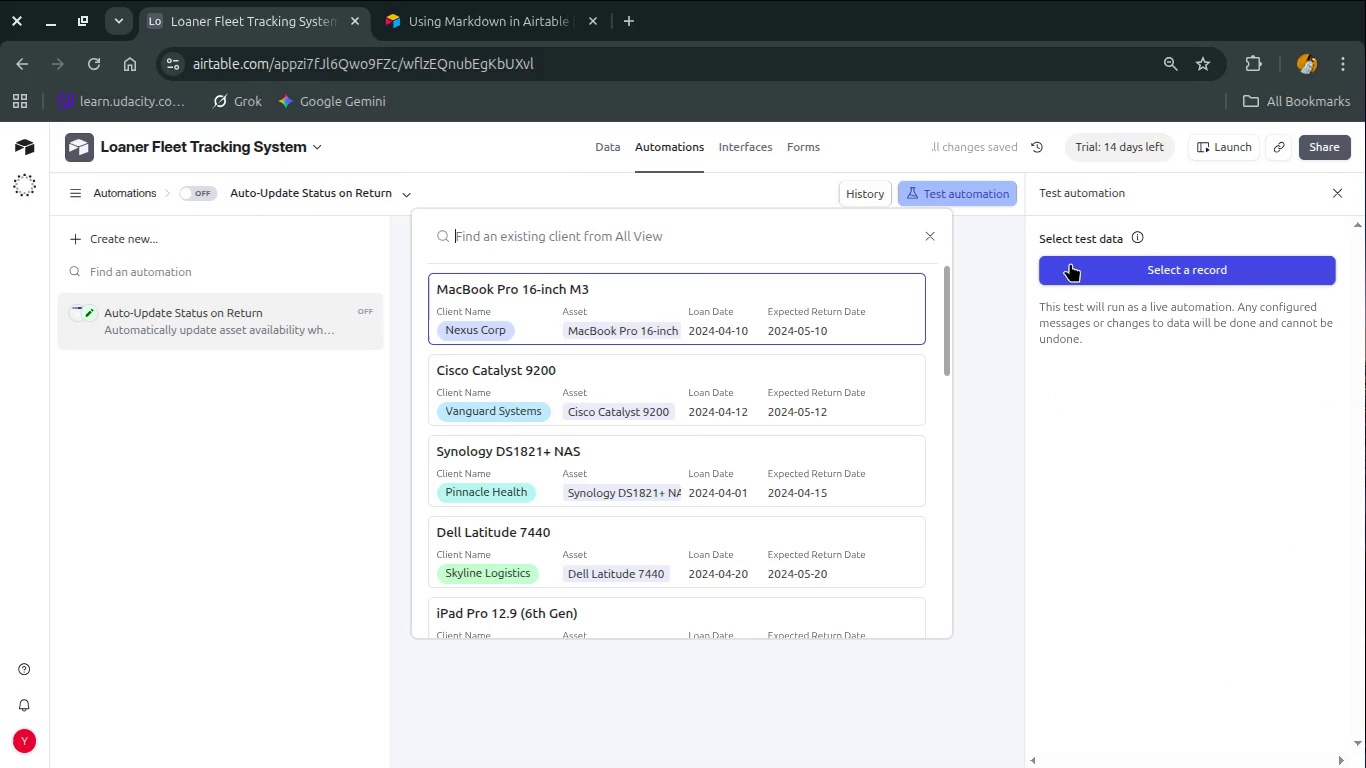 
left_click([789, 321])
 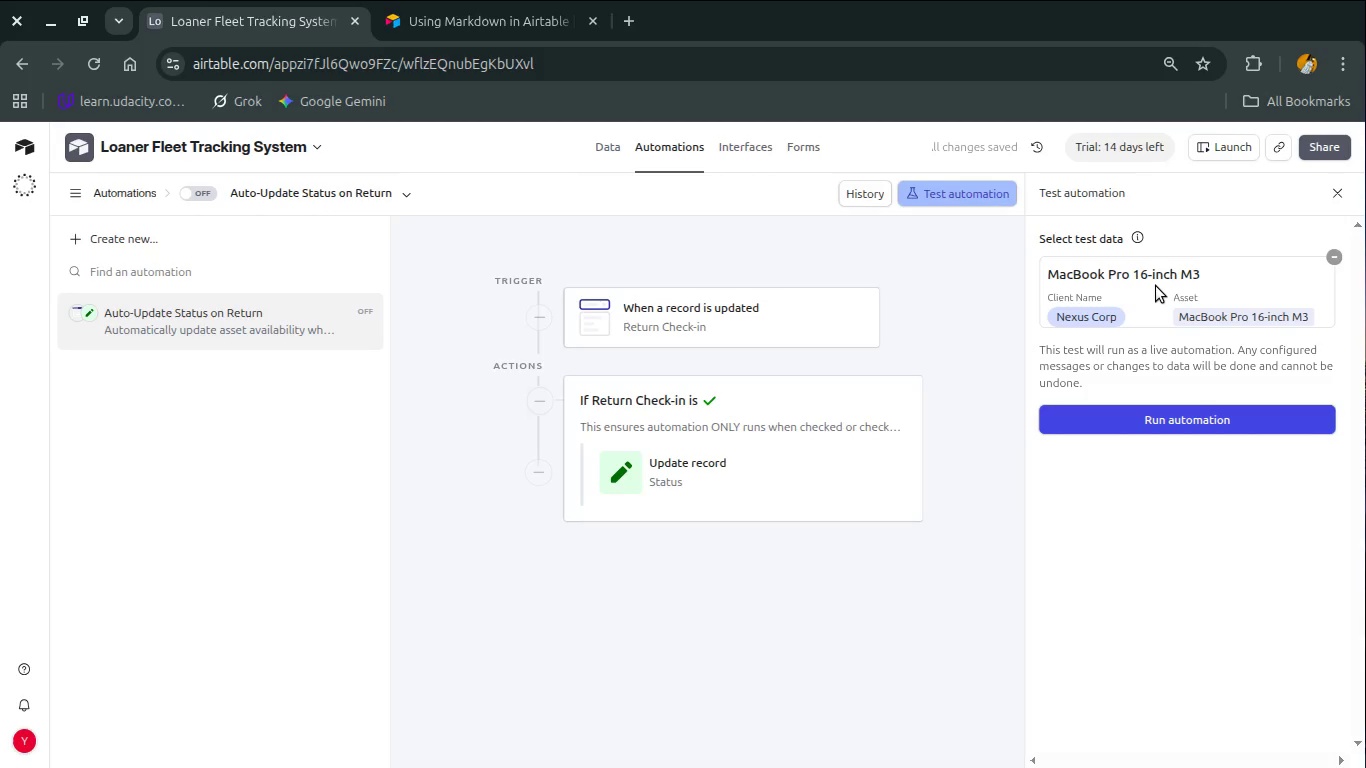 
scroll: coordinate [1156, 286], scroll_direction: down, amount: 2.0
 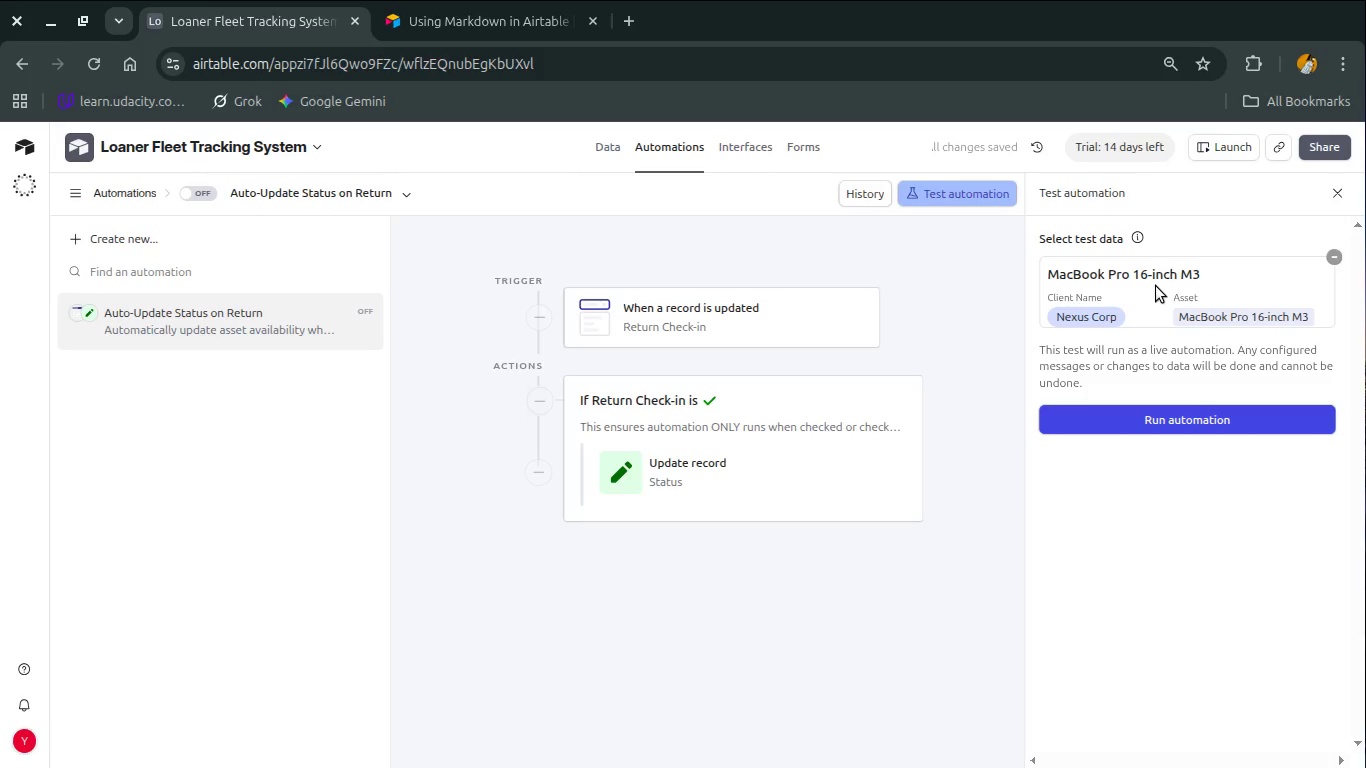 
left_click_drag(start_coordinate=[1156, 286], to_coordinate=[835, 245])
 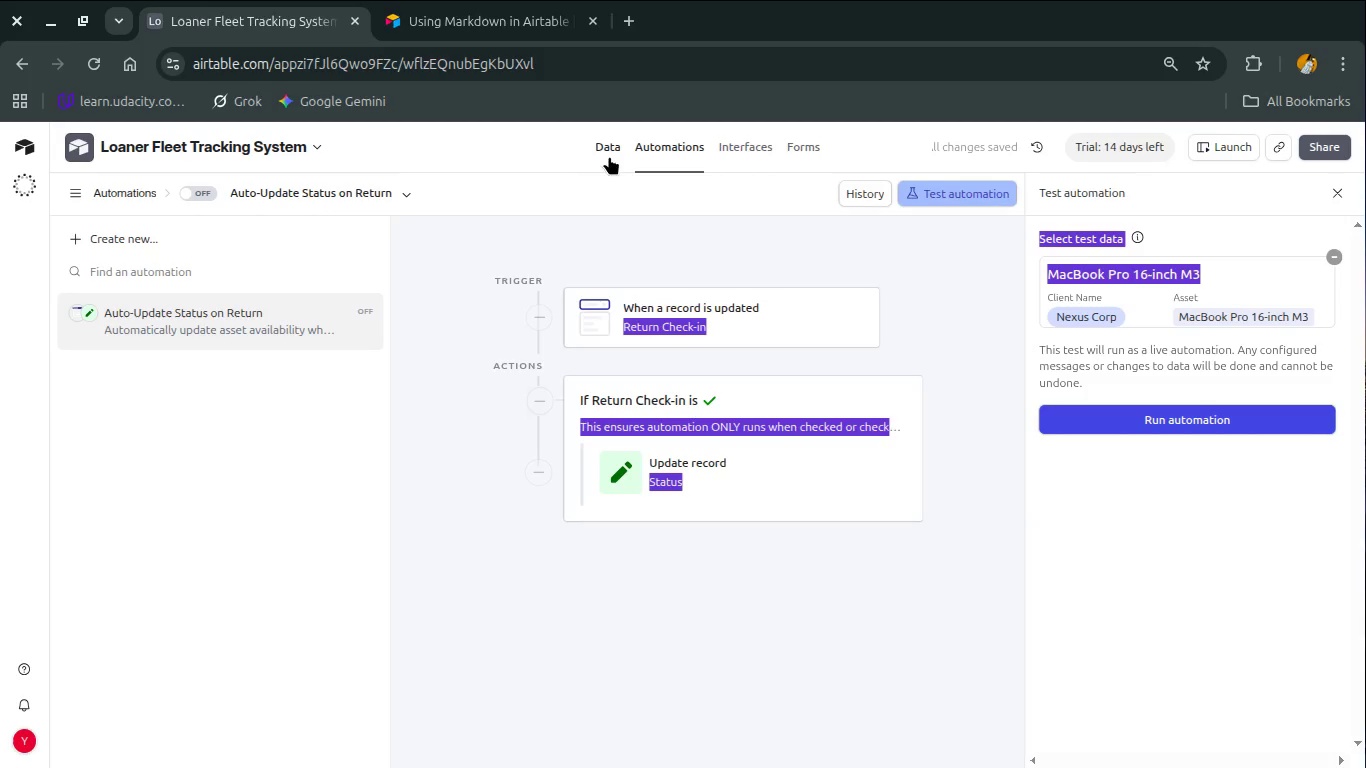 
left_click([604, 149])
 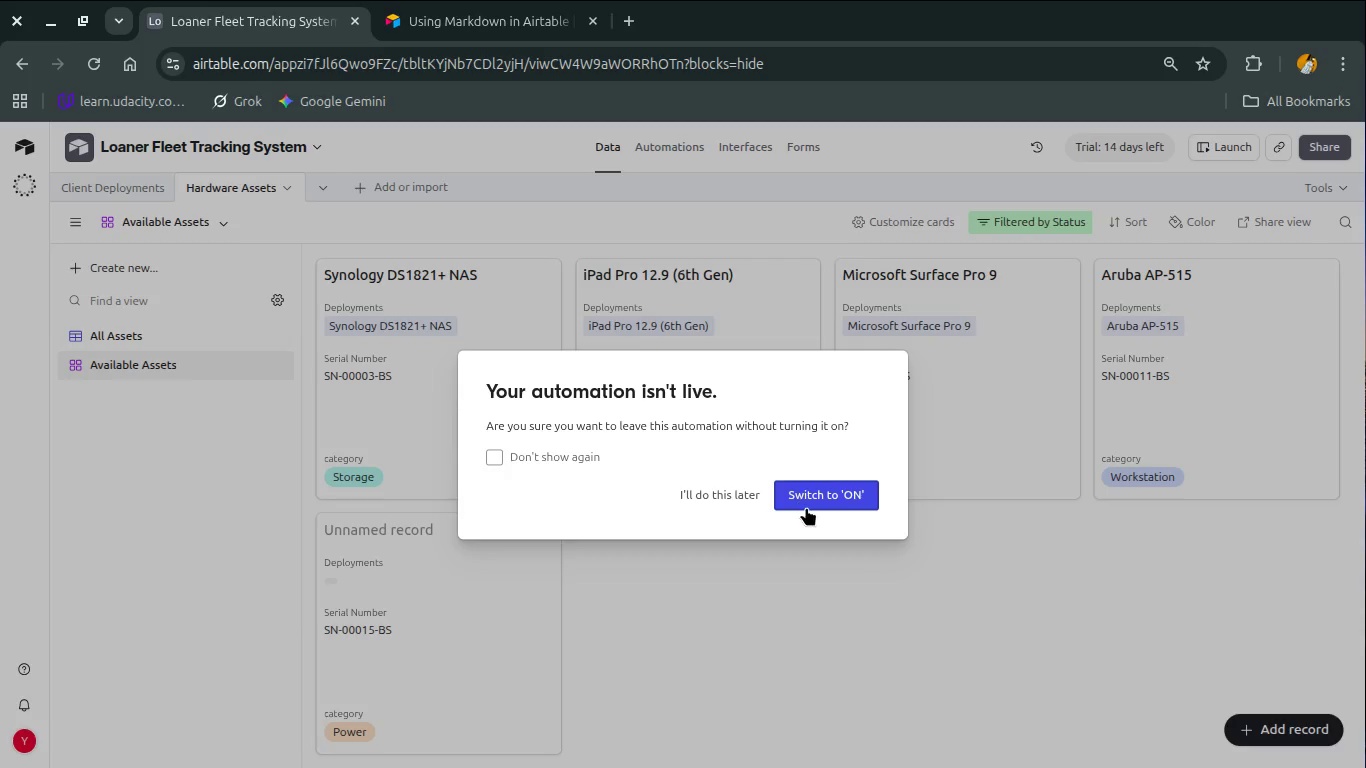 
left_click([809, 496])
 